 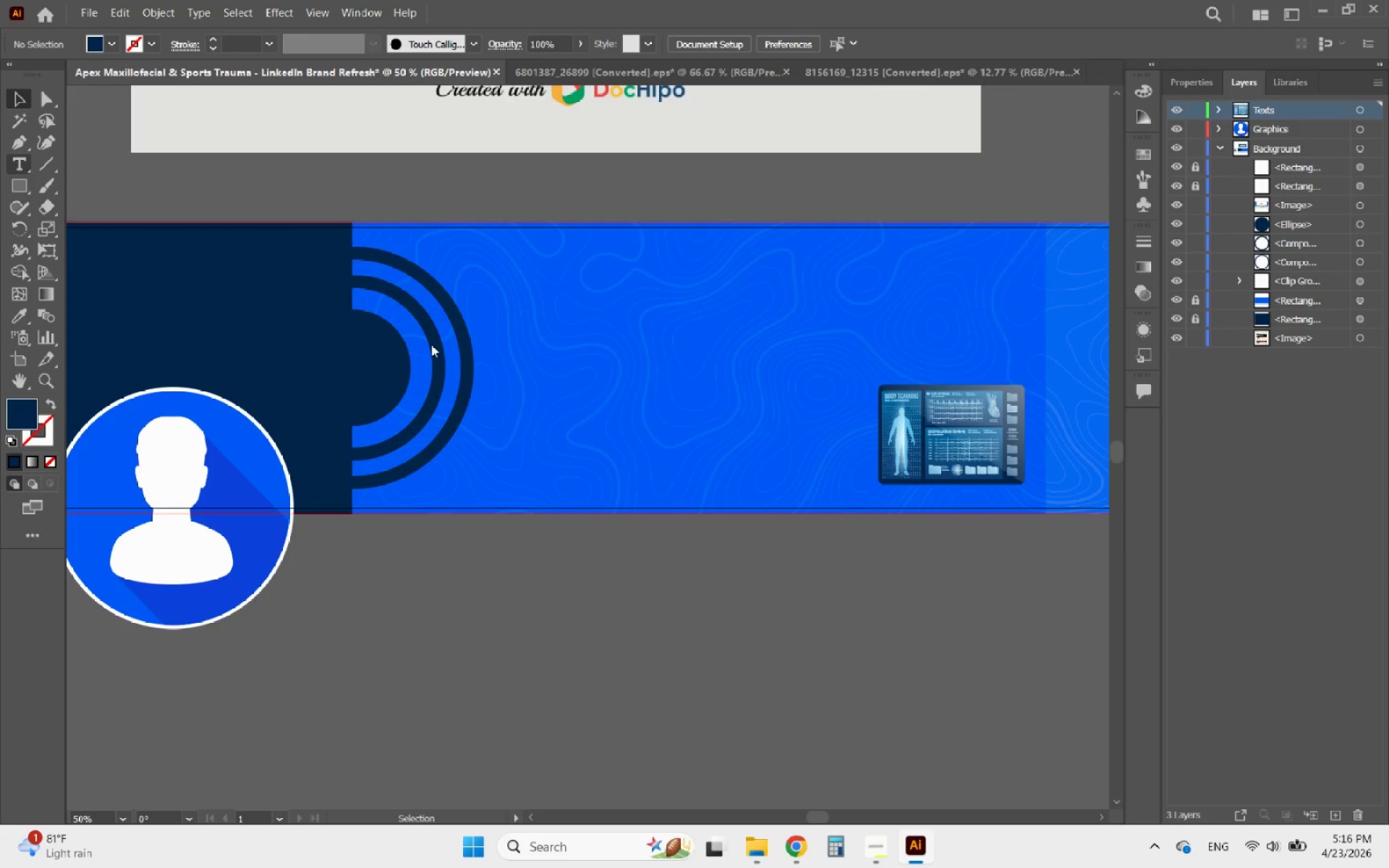 
left_click([574, 584])
 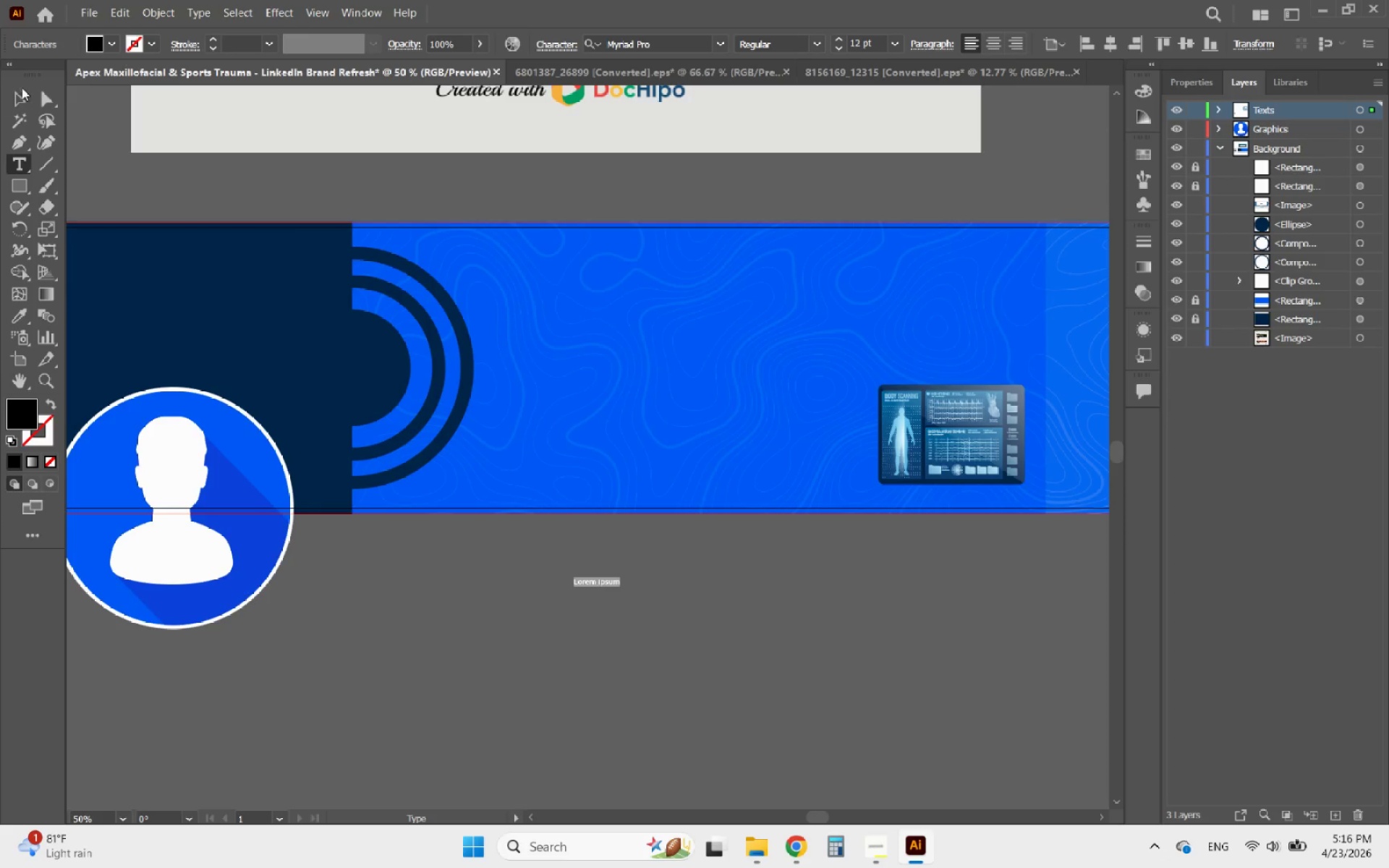 
double_click([22, 93])
 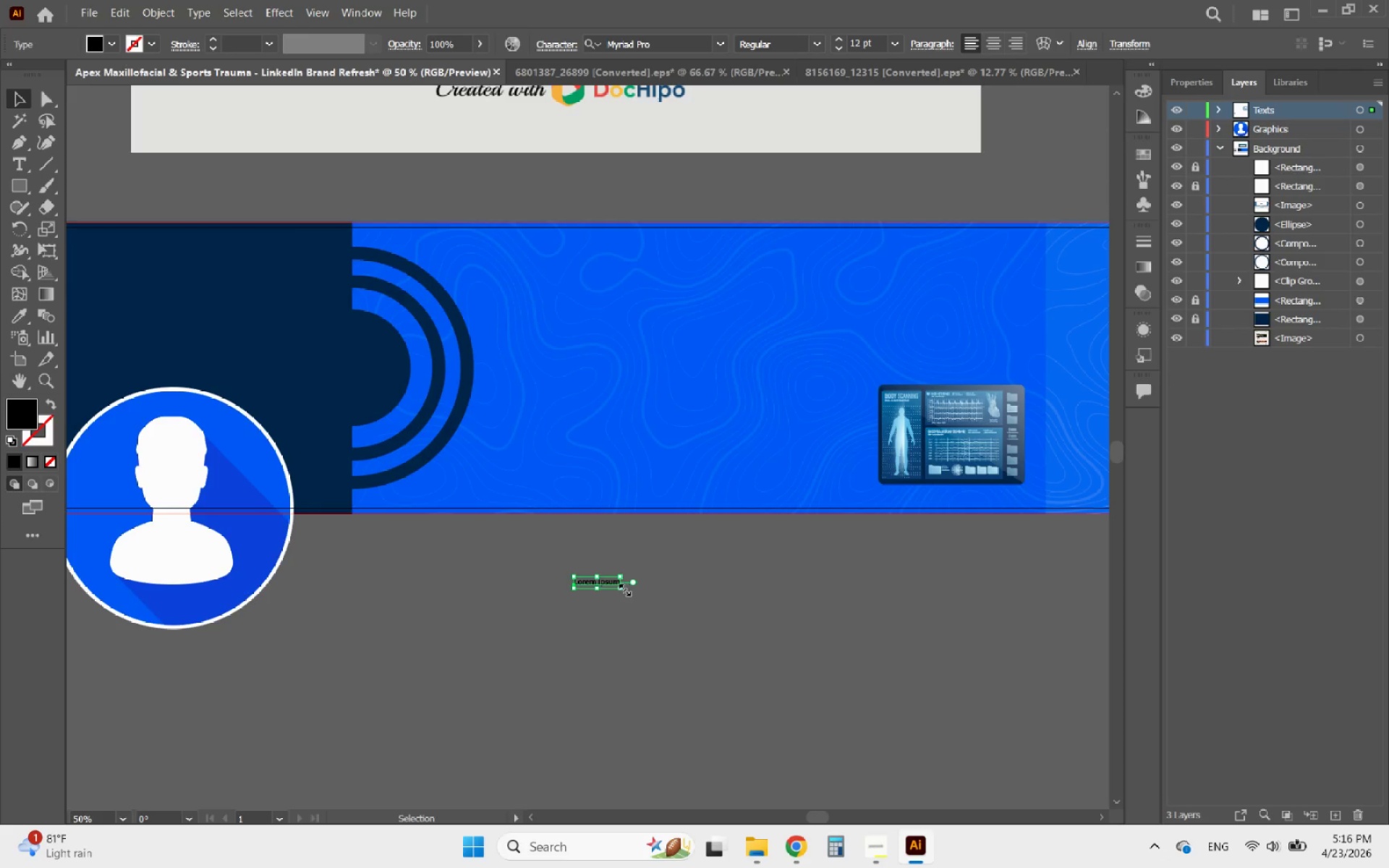 
hold_key(key=ShiftLeft, duration=1.05)
left_click_drag(start_coordinate=[620, 579], to_coordinate=[865, 514])
 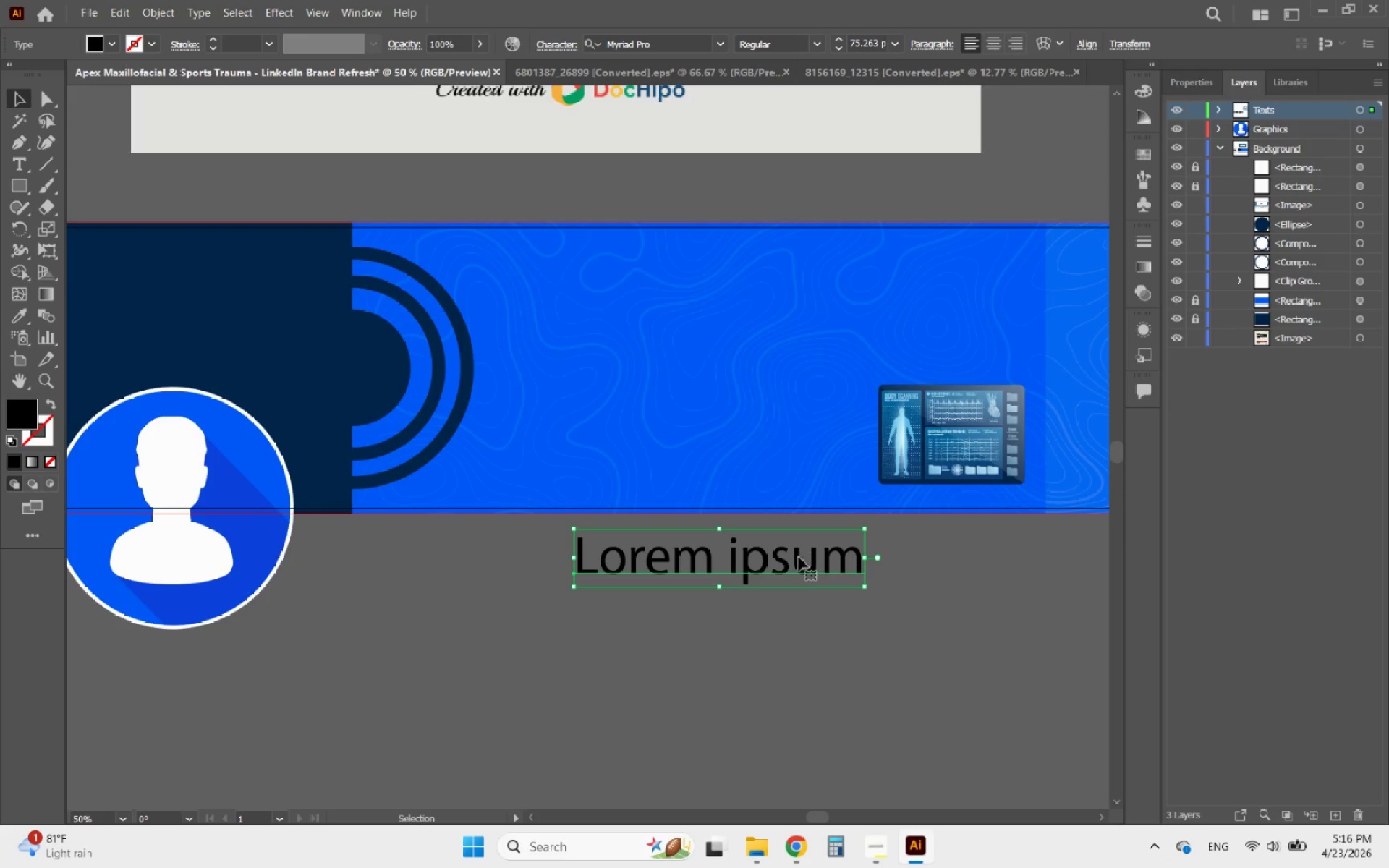 
double_click([799, 557])
 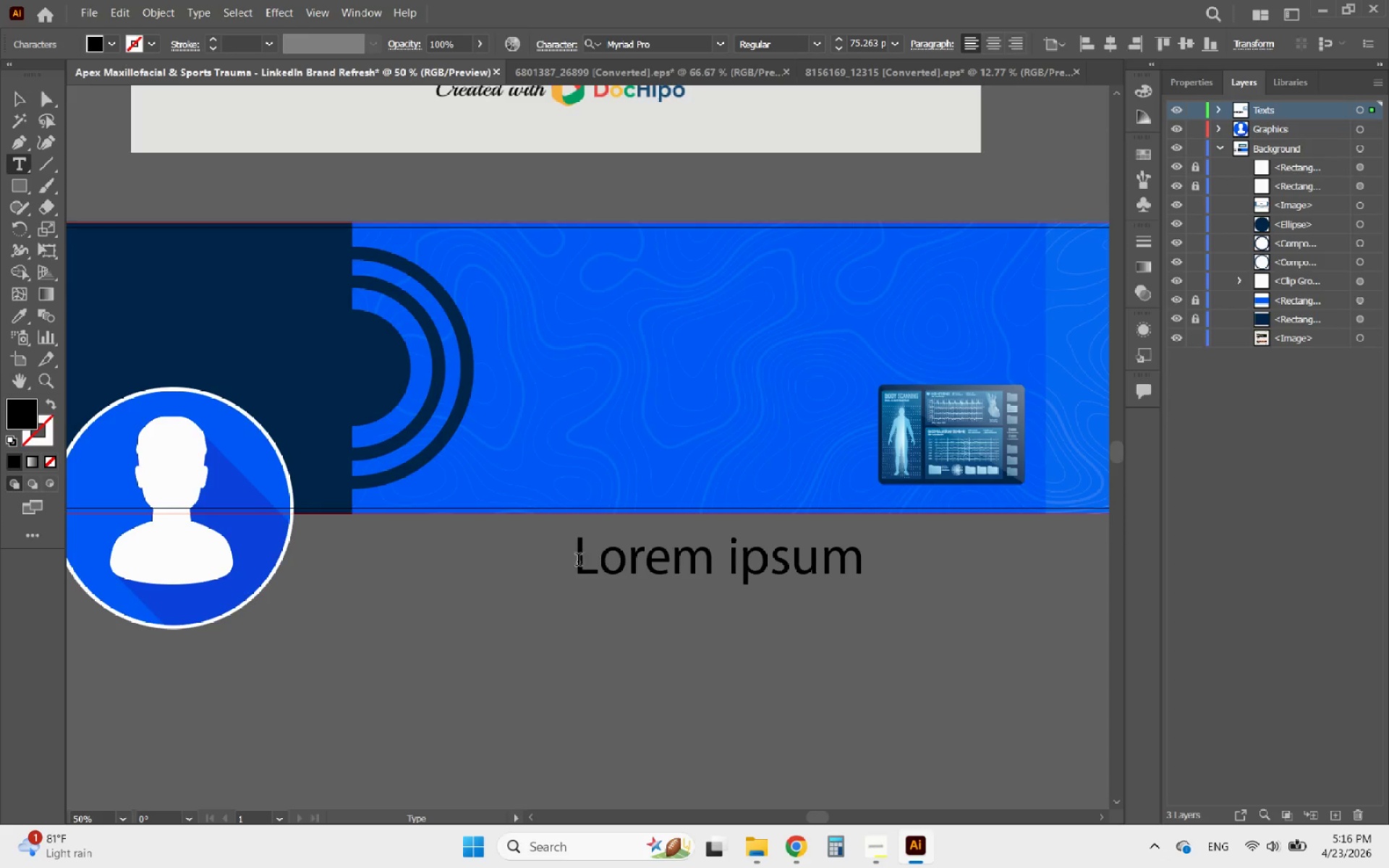 
left_click_drag(start_coordinate=[576, 561], to_coordinate=[893, 577])
 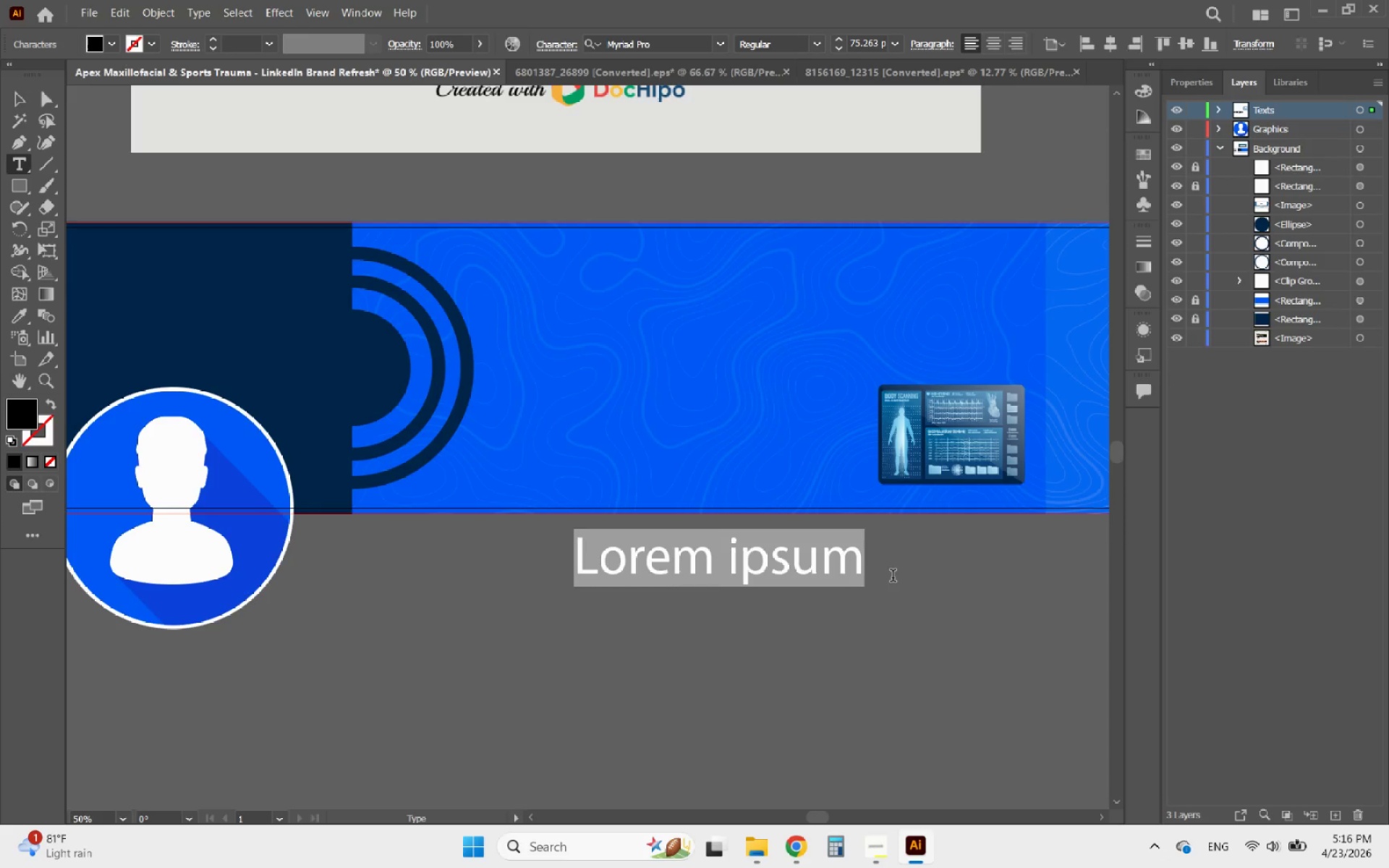 
key(Control+V)
 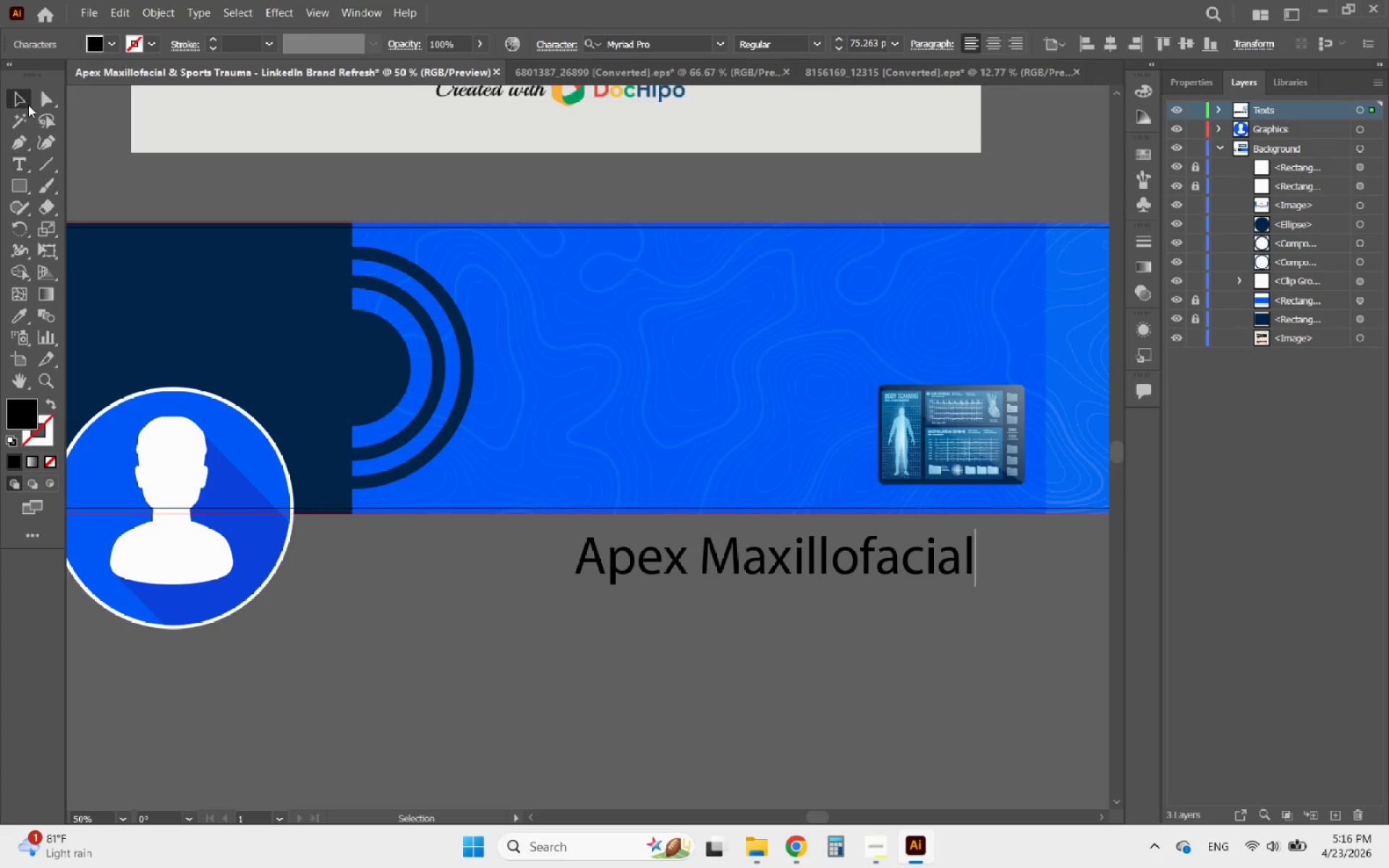 
left_click([1182, 87])
 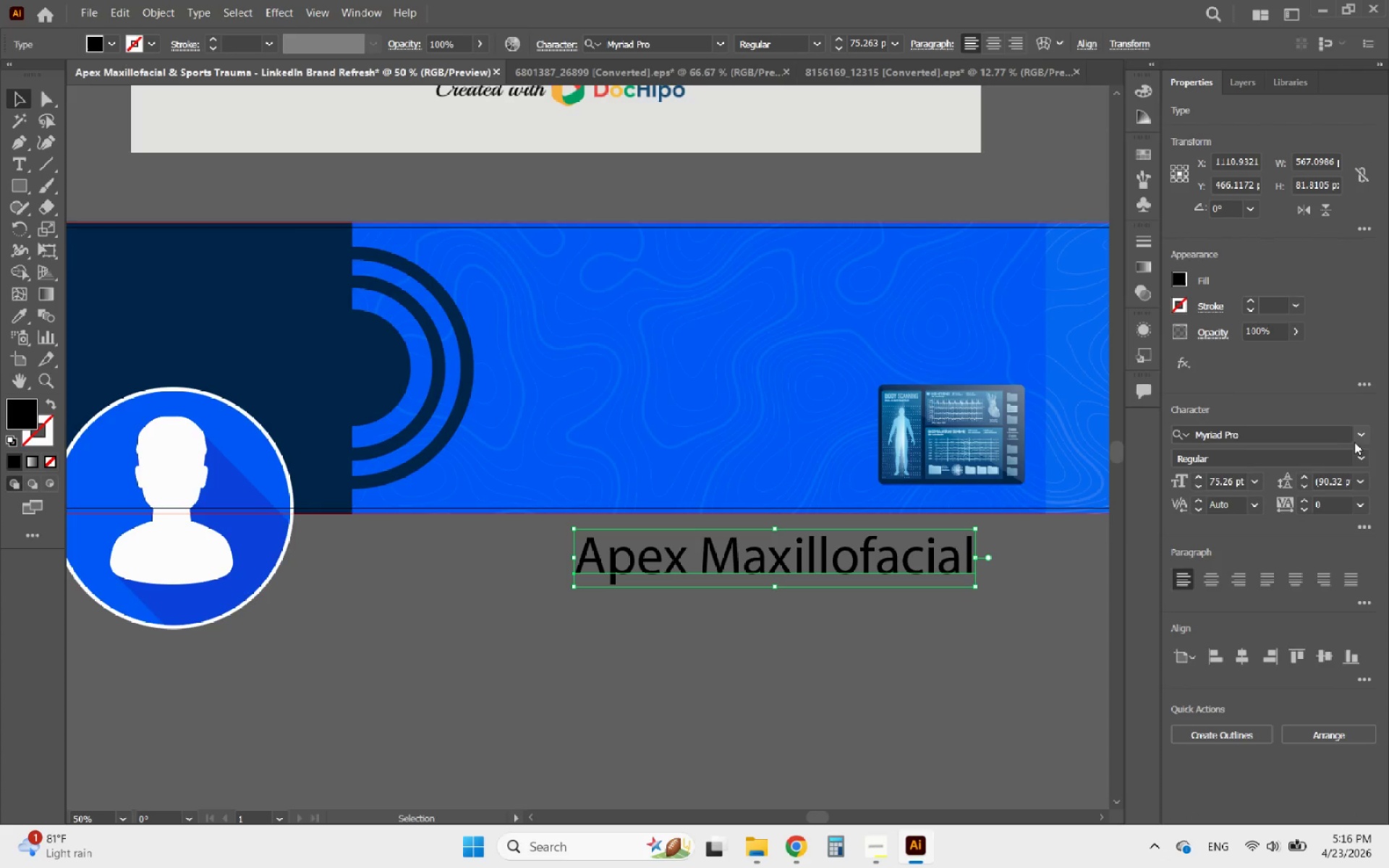 
left_click([1363, 438])
 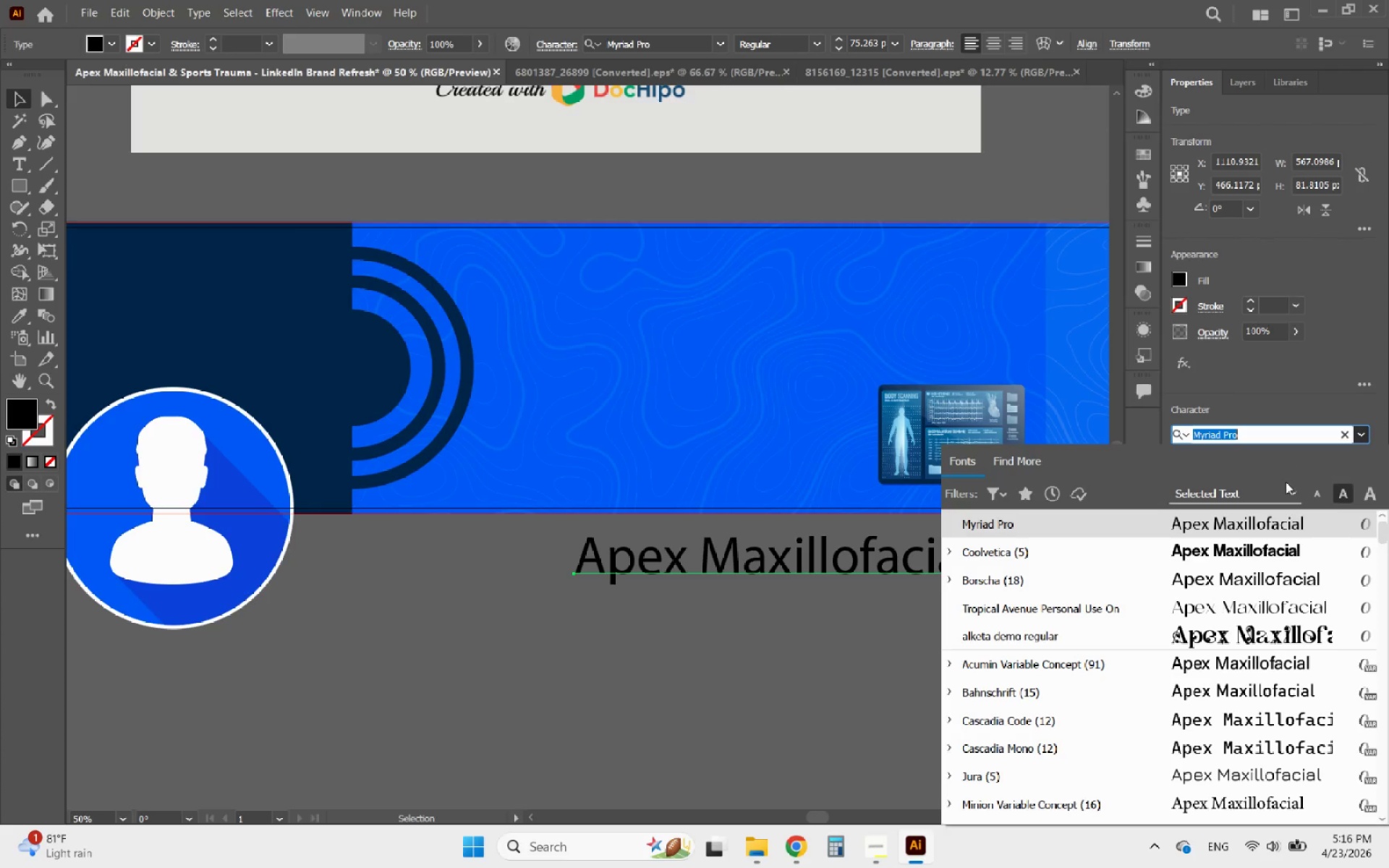 
mouse_move([1223, 565])
 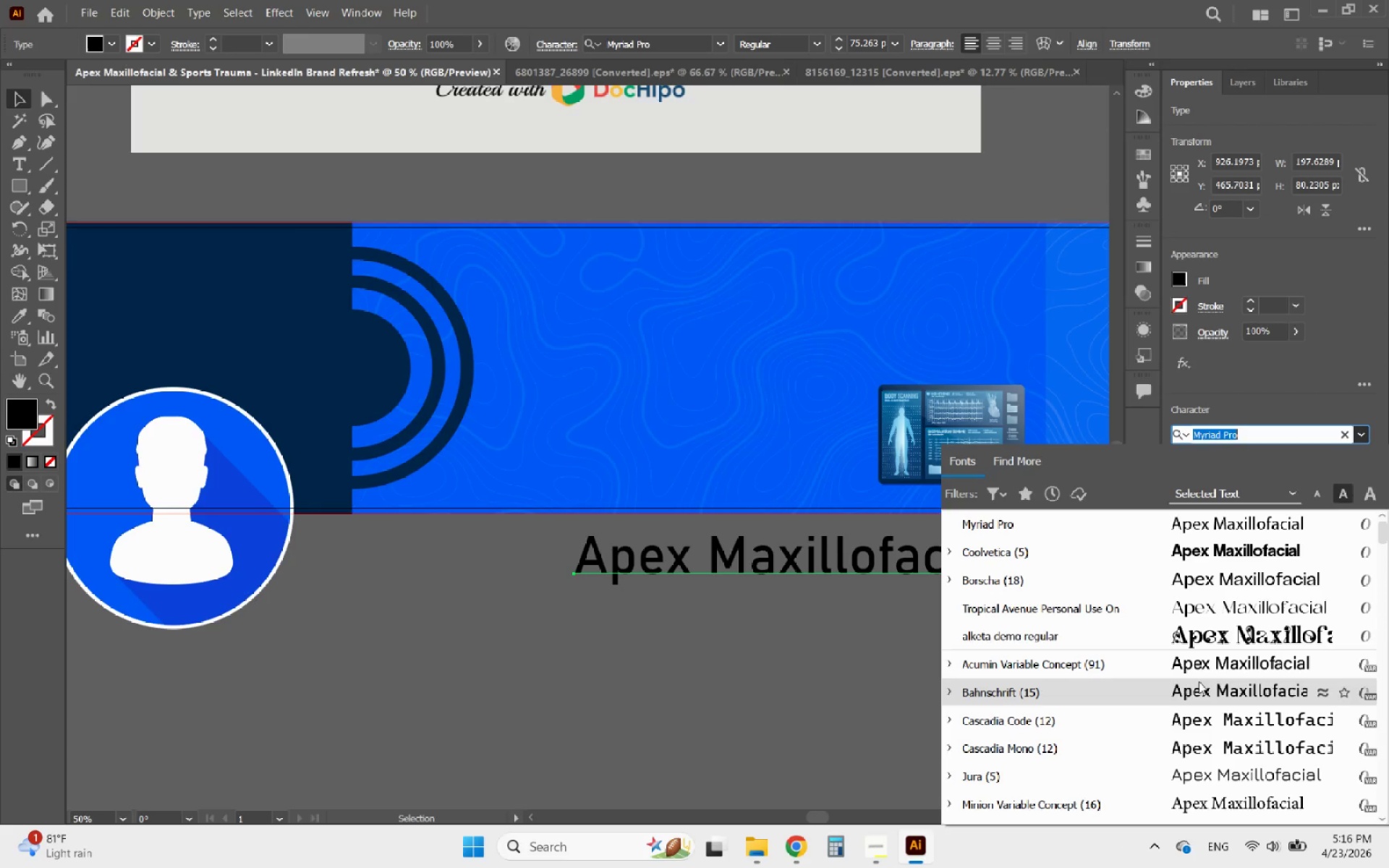 
wait(13.07)
 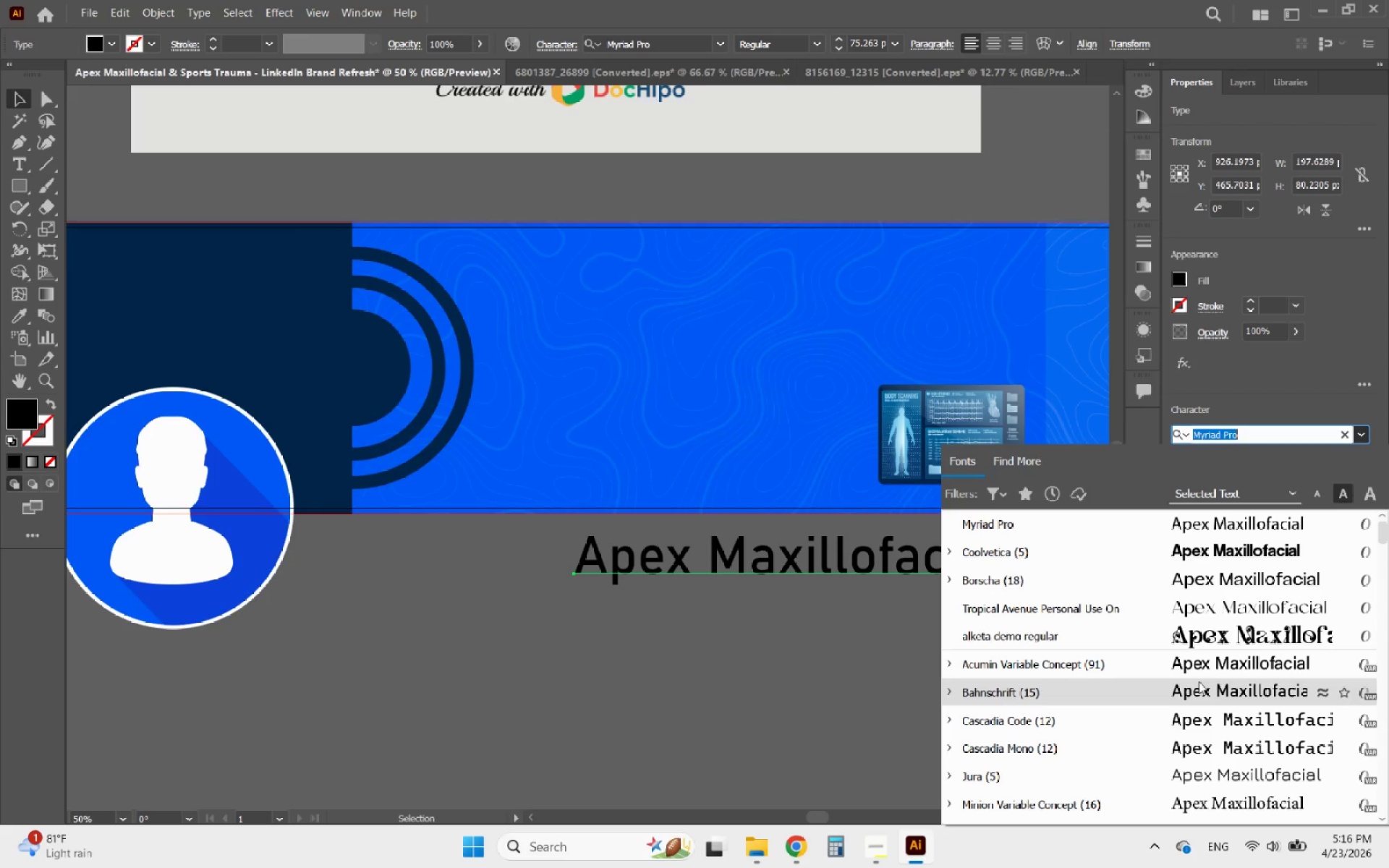 
left_click([1193, 548])
 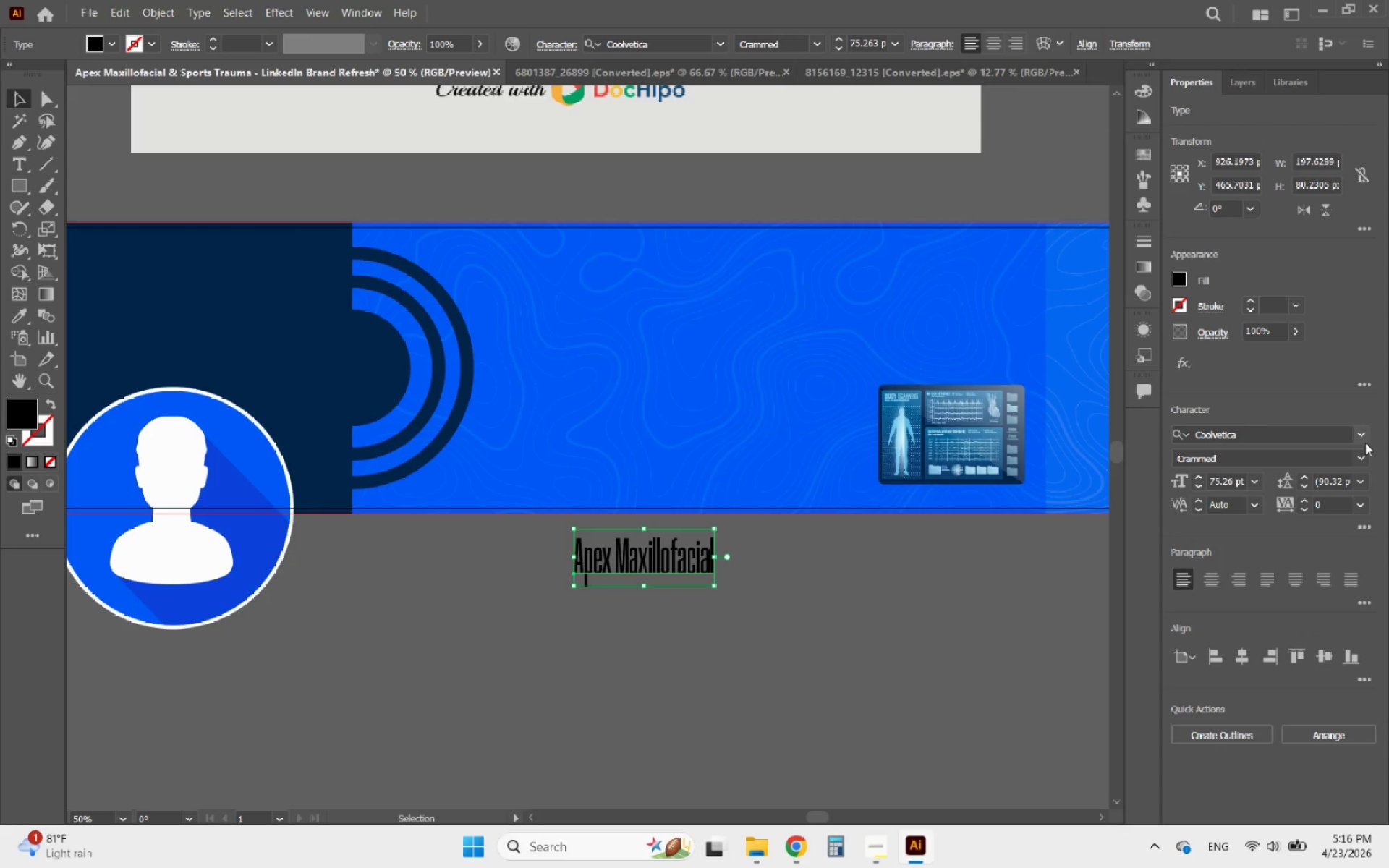 
left_click([1364, 449])
 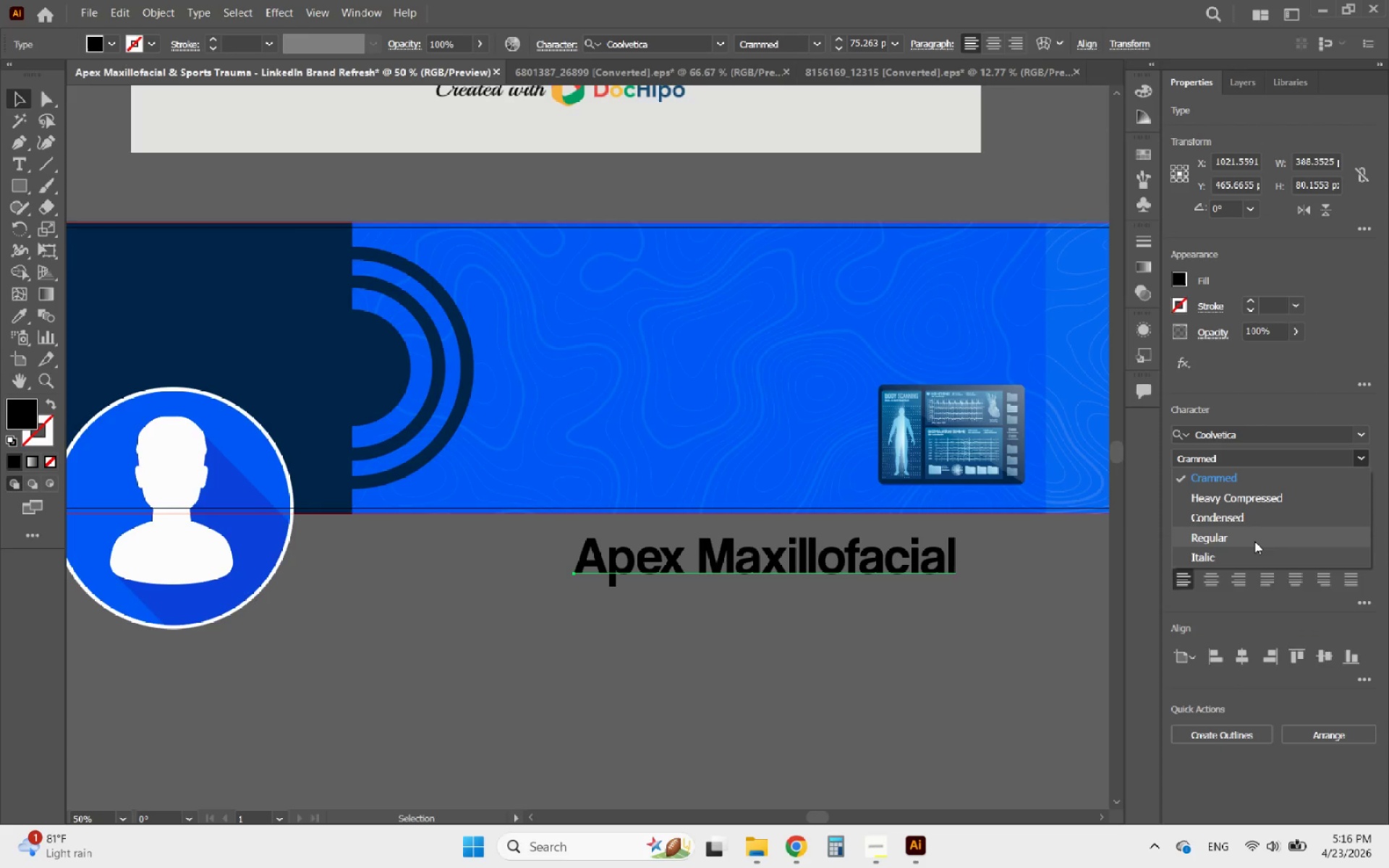 
left_click([1254, 541])
 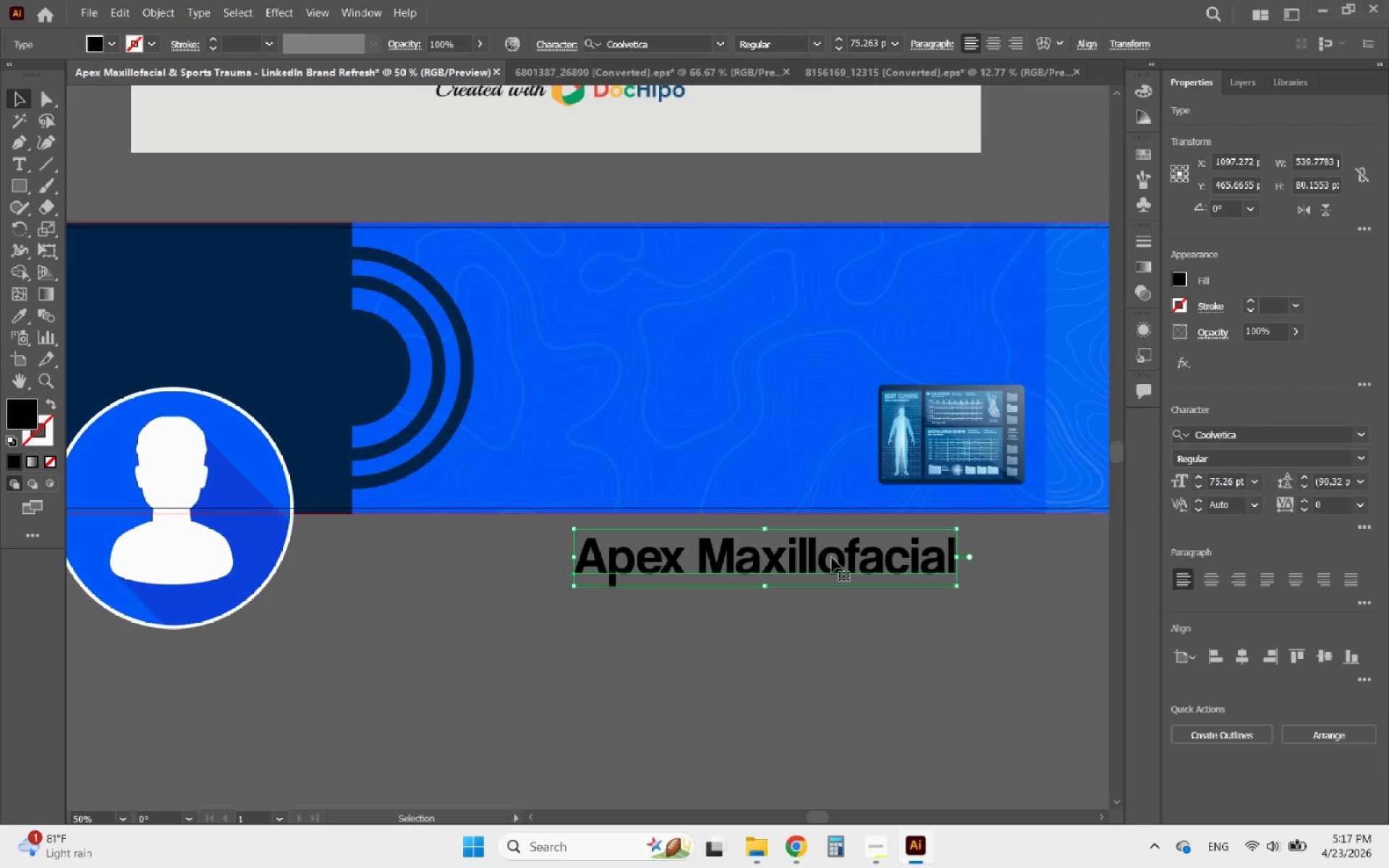 
left_click_drag(start_coordinate=[832, 558], to_coordinate=[776, 301])
 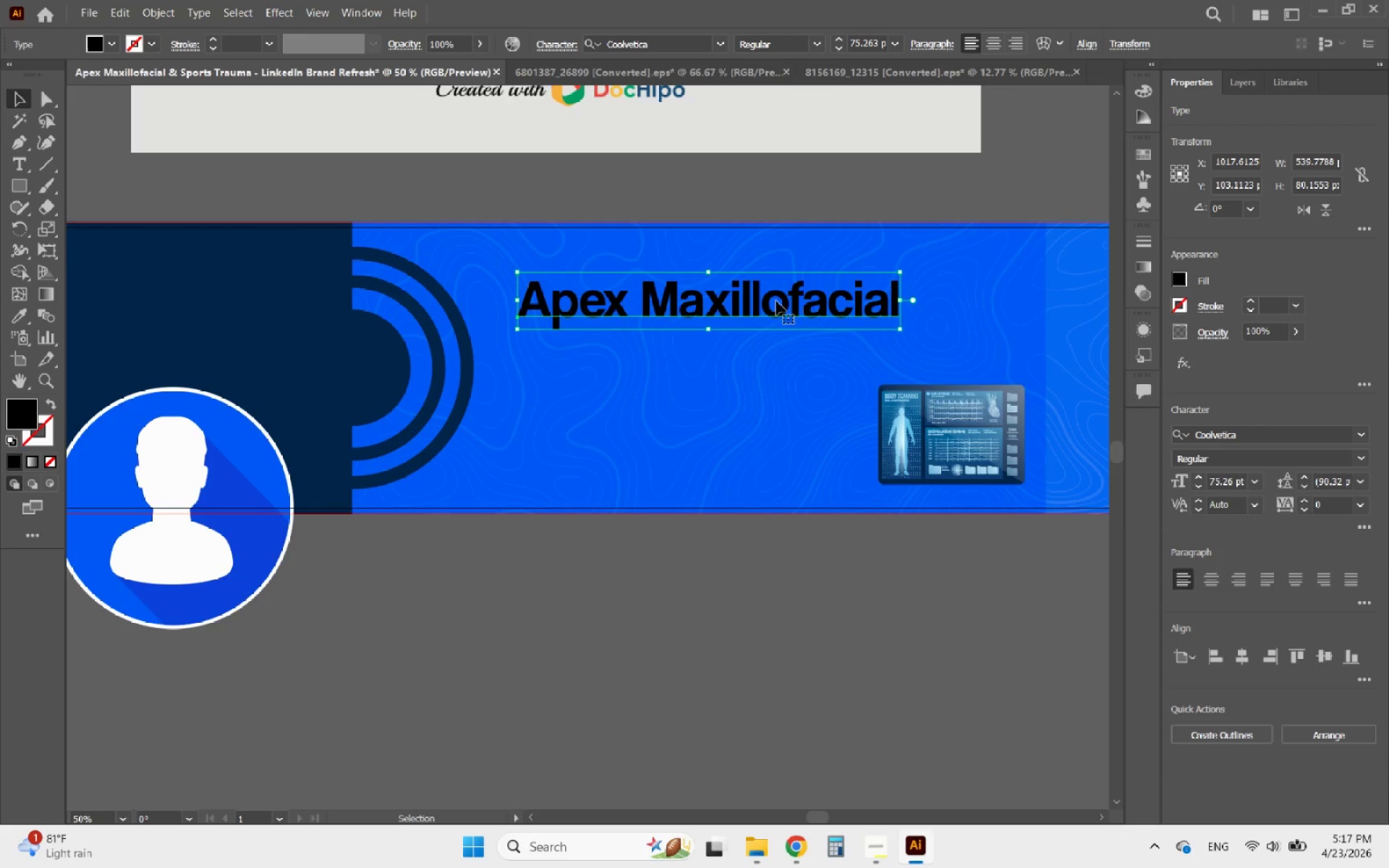 
hold_key(key=AltLeft, duration=0.44)
scroll: coordinate [784, 414], scroll_direction: down, amount: 1.0
 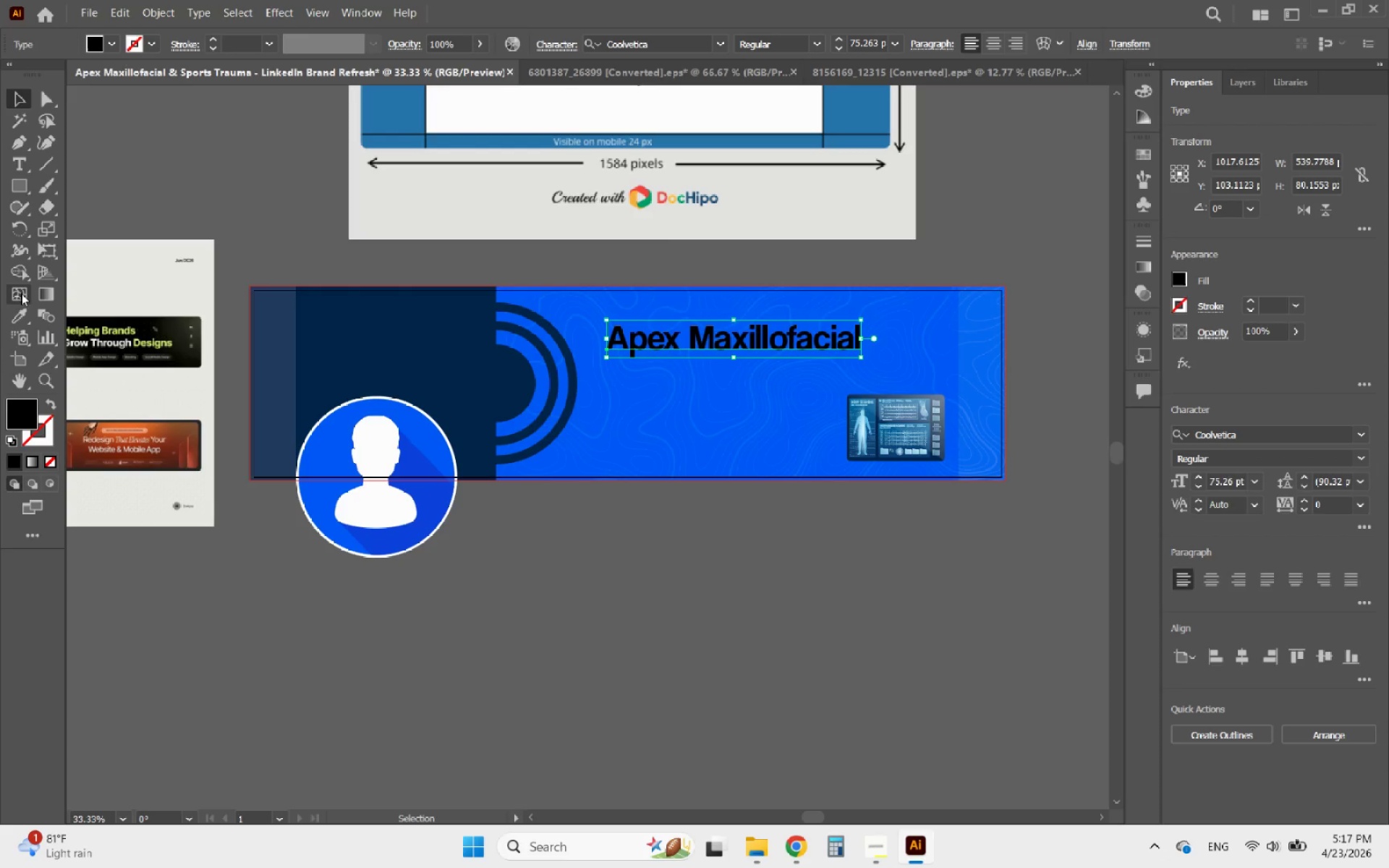 
left_click([12, 320])
 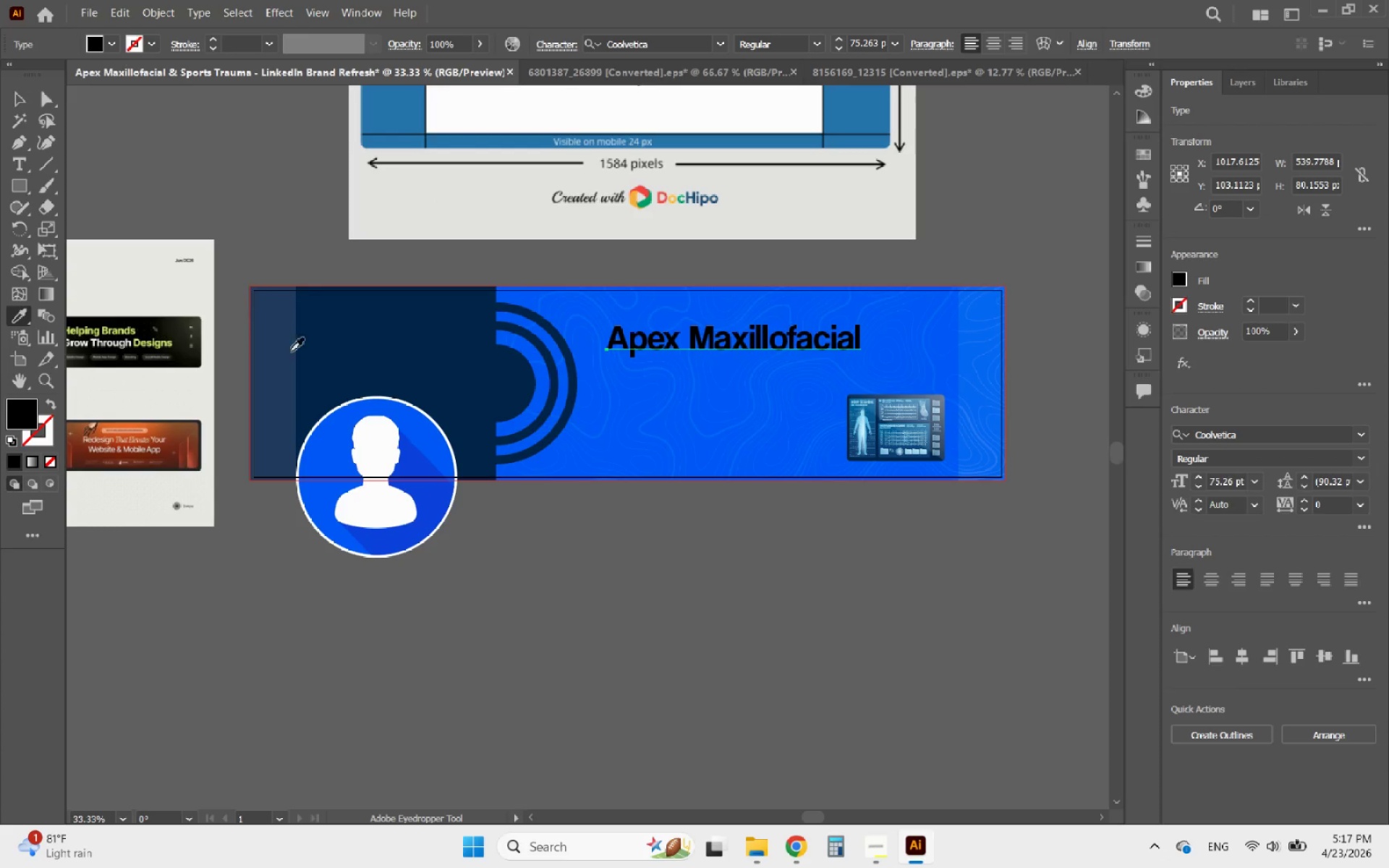 
left_click([373, 428])
 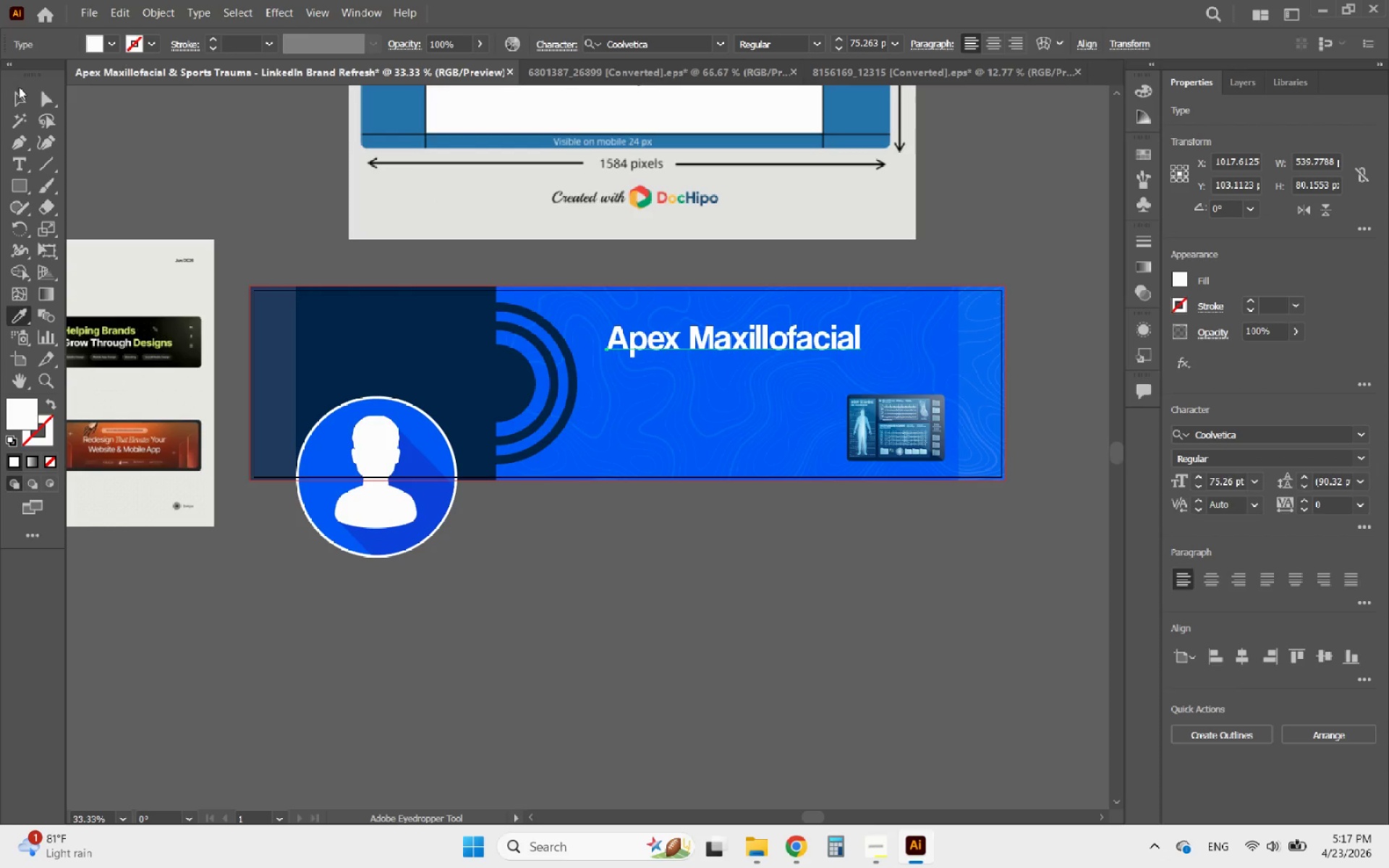 
left_click([17, 98])
 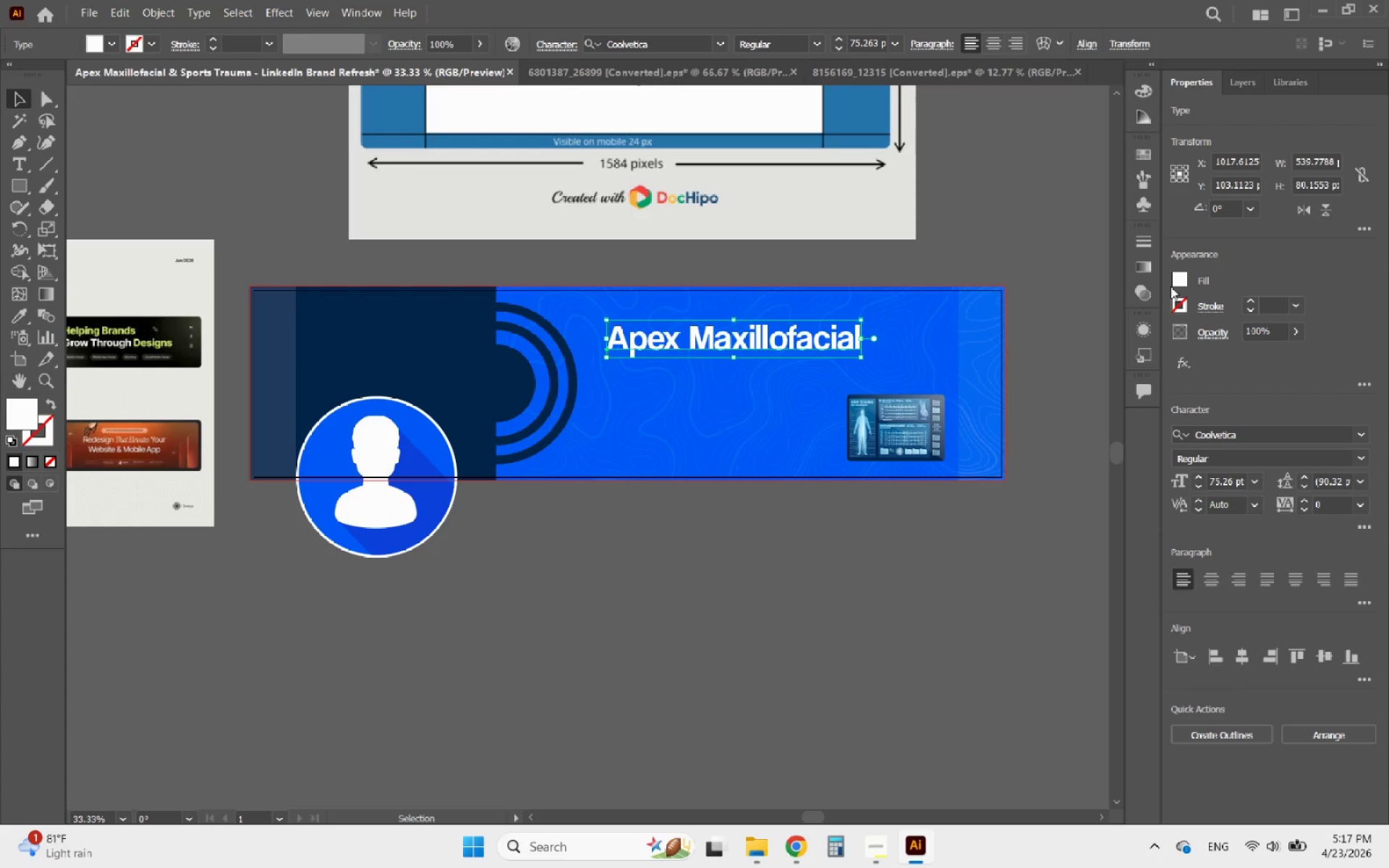 
left_click([1181, 280])
 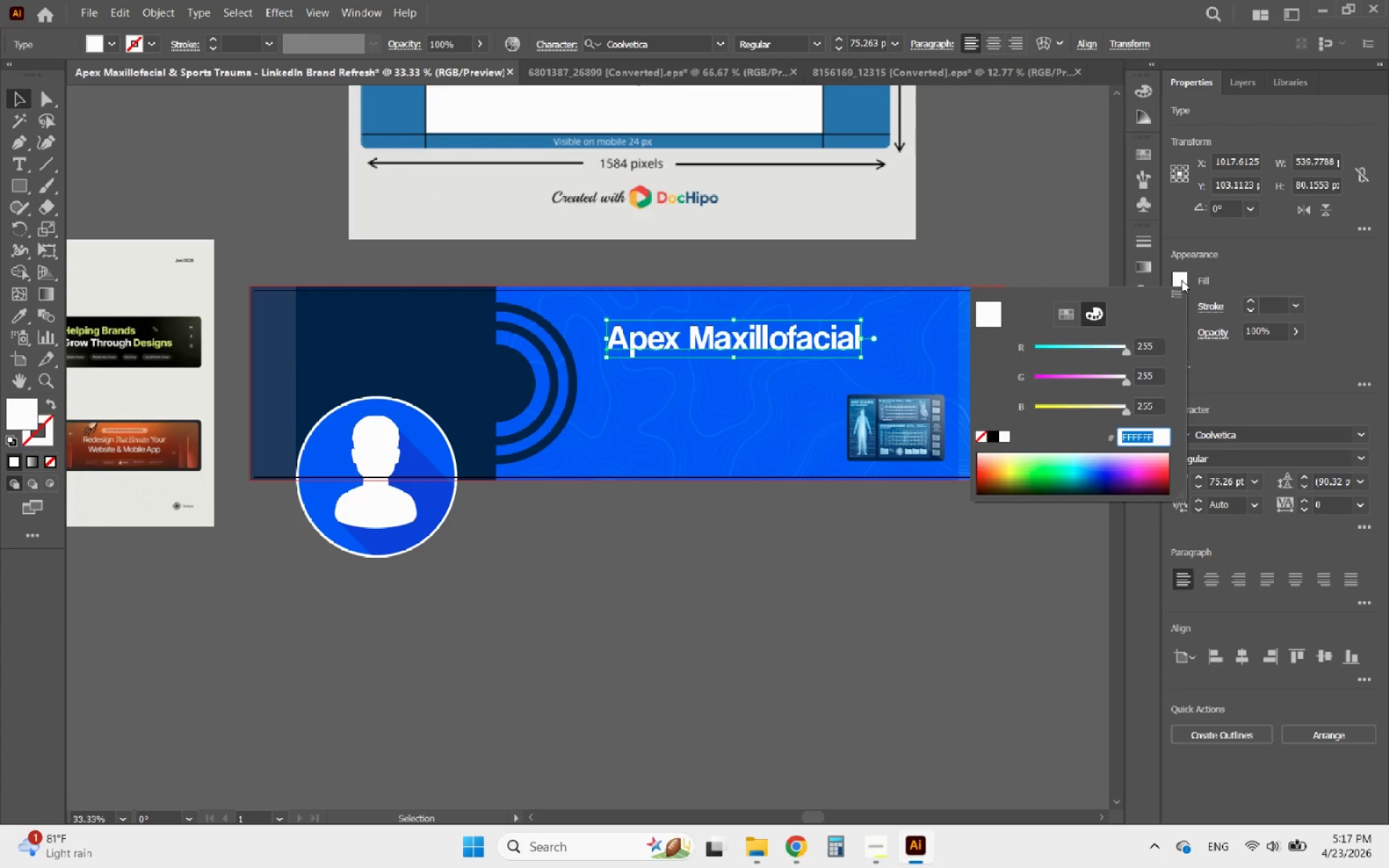 
left_click([1181, 280])
 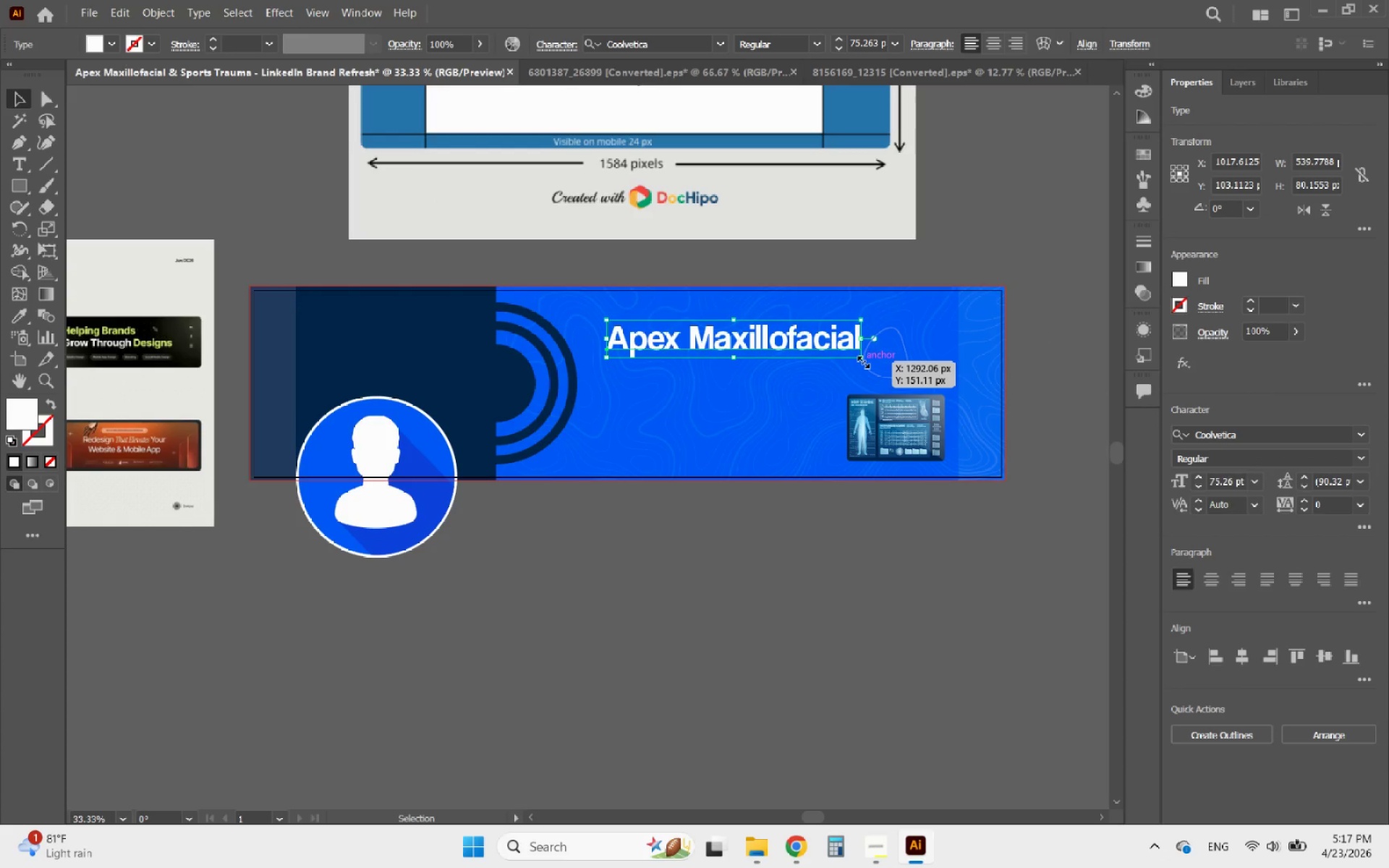 
hold_key(key=ShiftLeft, duration=0.98)
left_click_drag(start_coordinate=[862, 360], to_coordinate=[921, 373])
 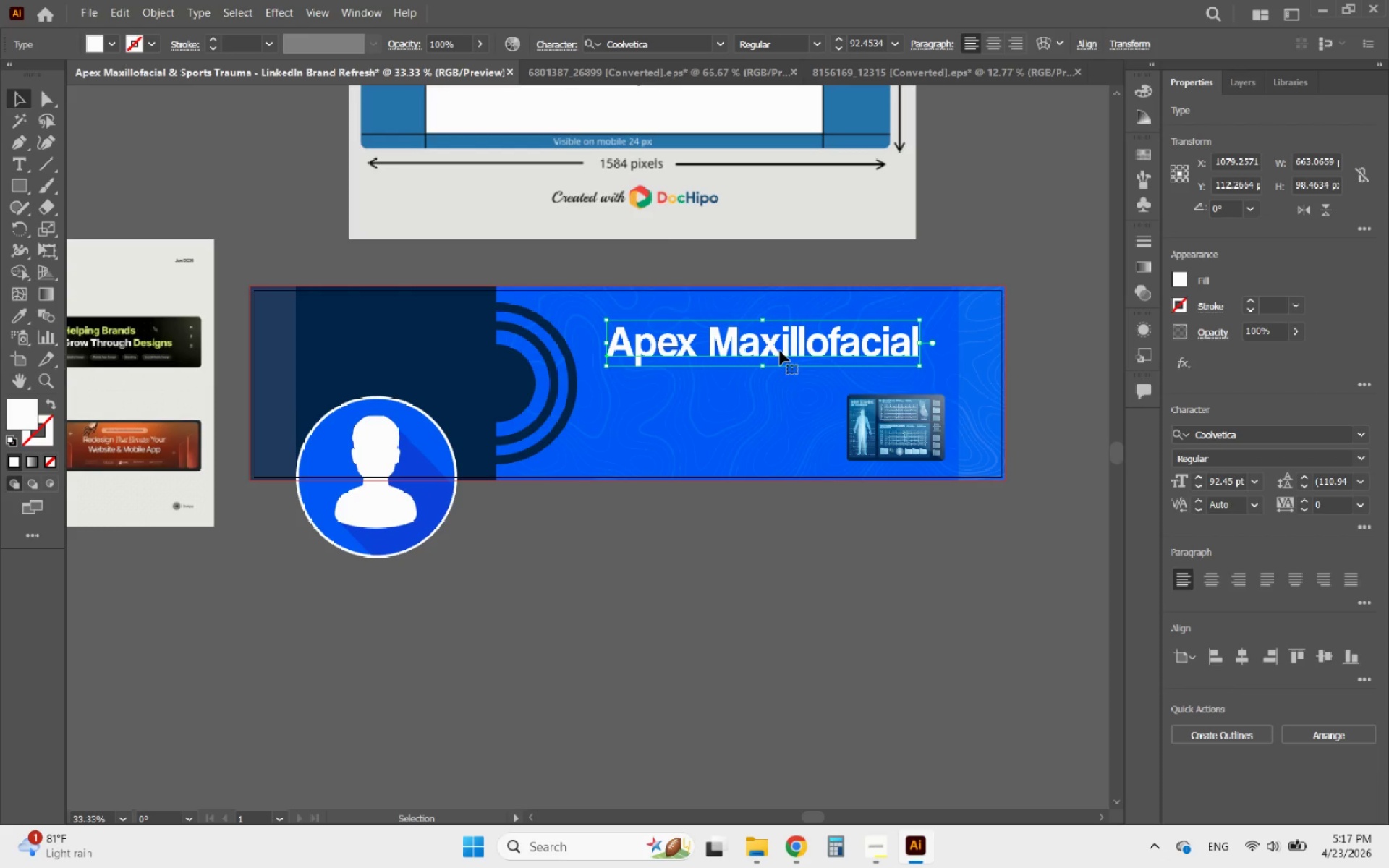 
hold_key(key=AltLeft, duration=0.52)
scroll: coordinate [763, 349], scroll_direction: up, amount: 2.0
 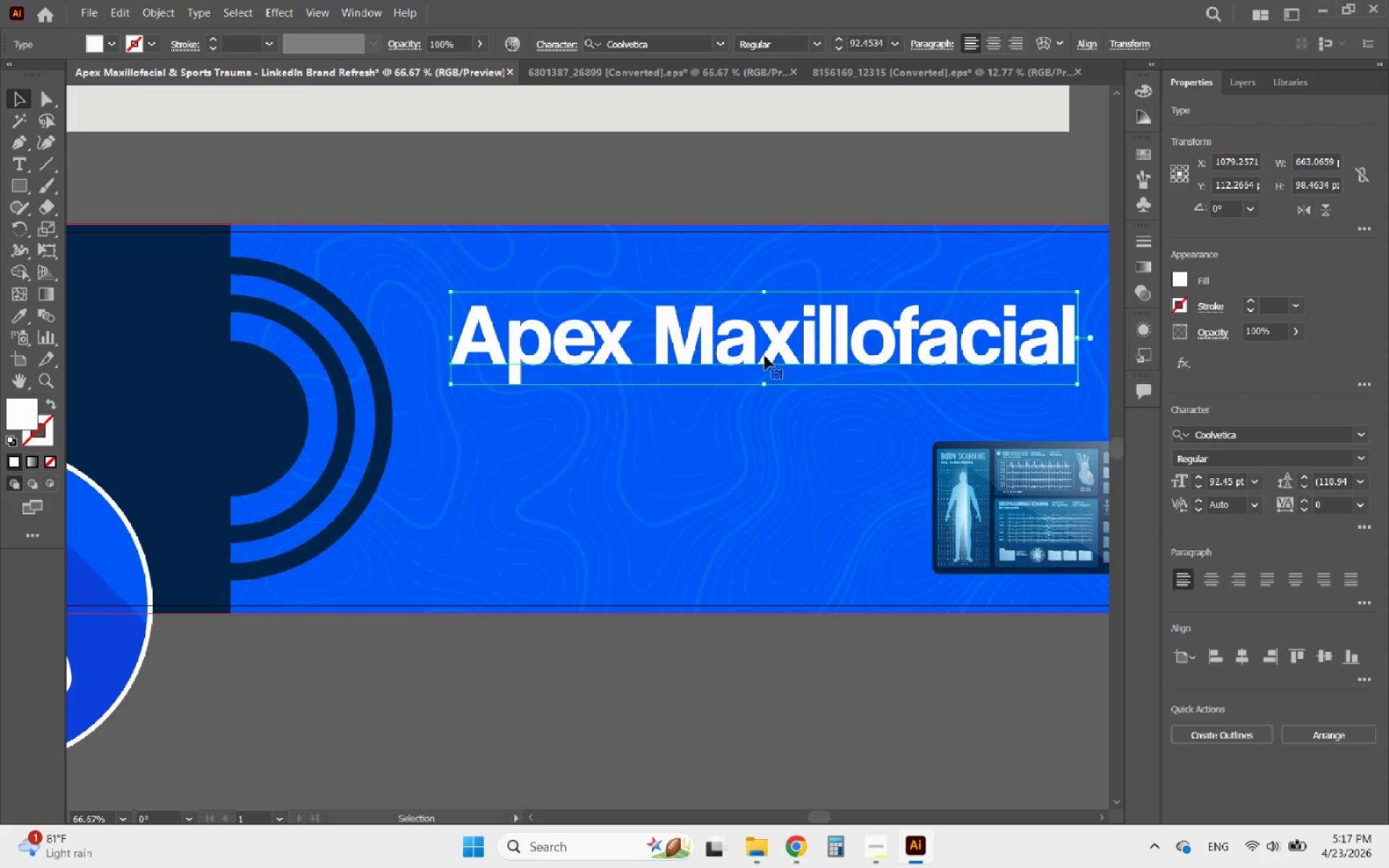 
hold_key(key=ShiftLeft, duration=1.89)
left_click_drag(start_coordinate=[763, 385], to_coordinate=[778, 396])
 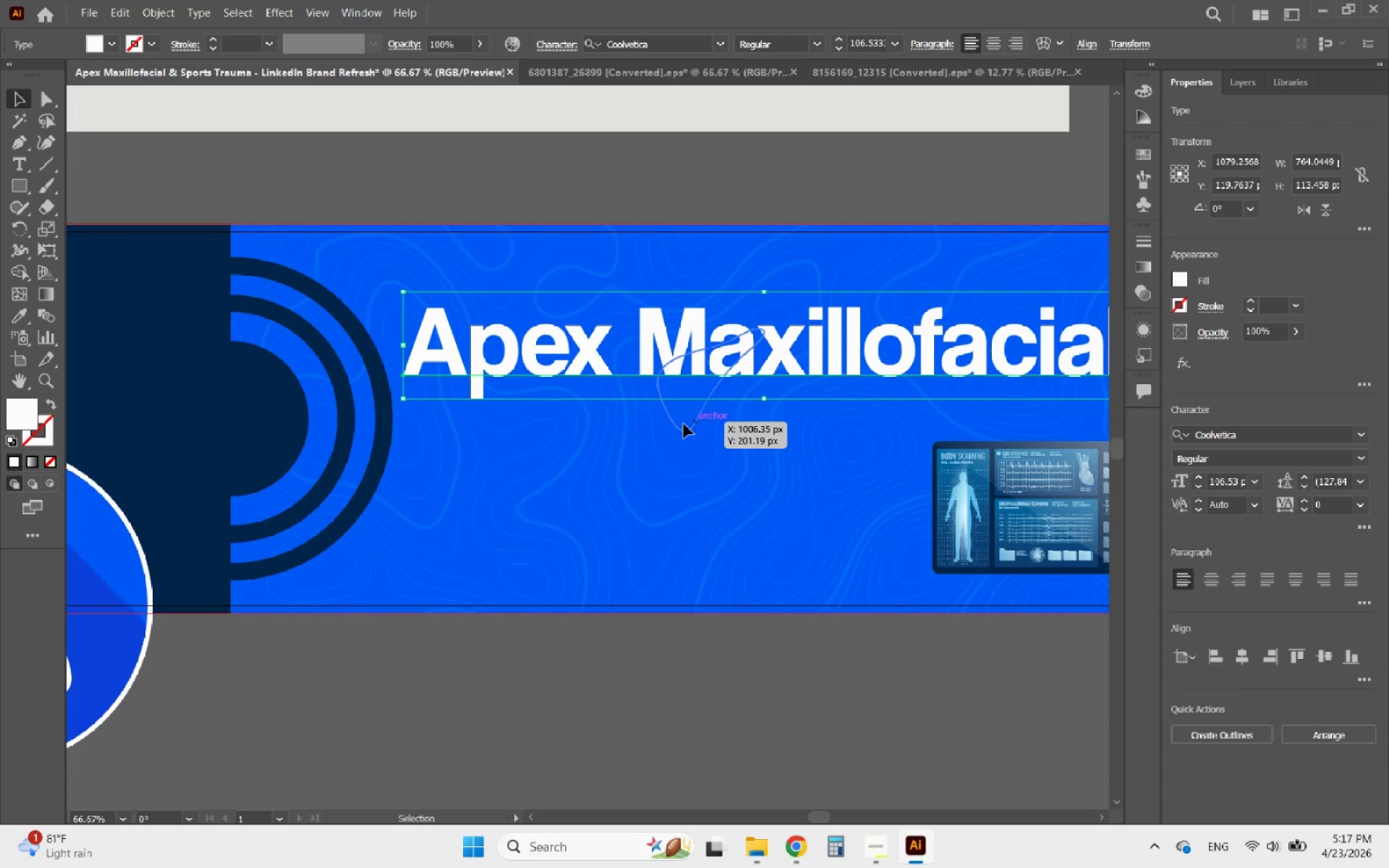 
hold_key(key=AltLeft, duration=1.06)
scroll: coordinate [647, 430], scroll_direction: down, amount: 2.0
 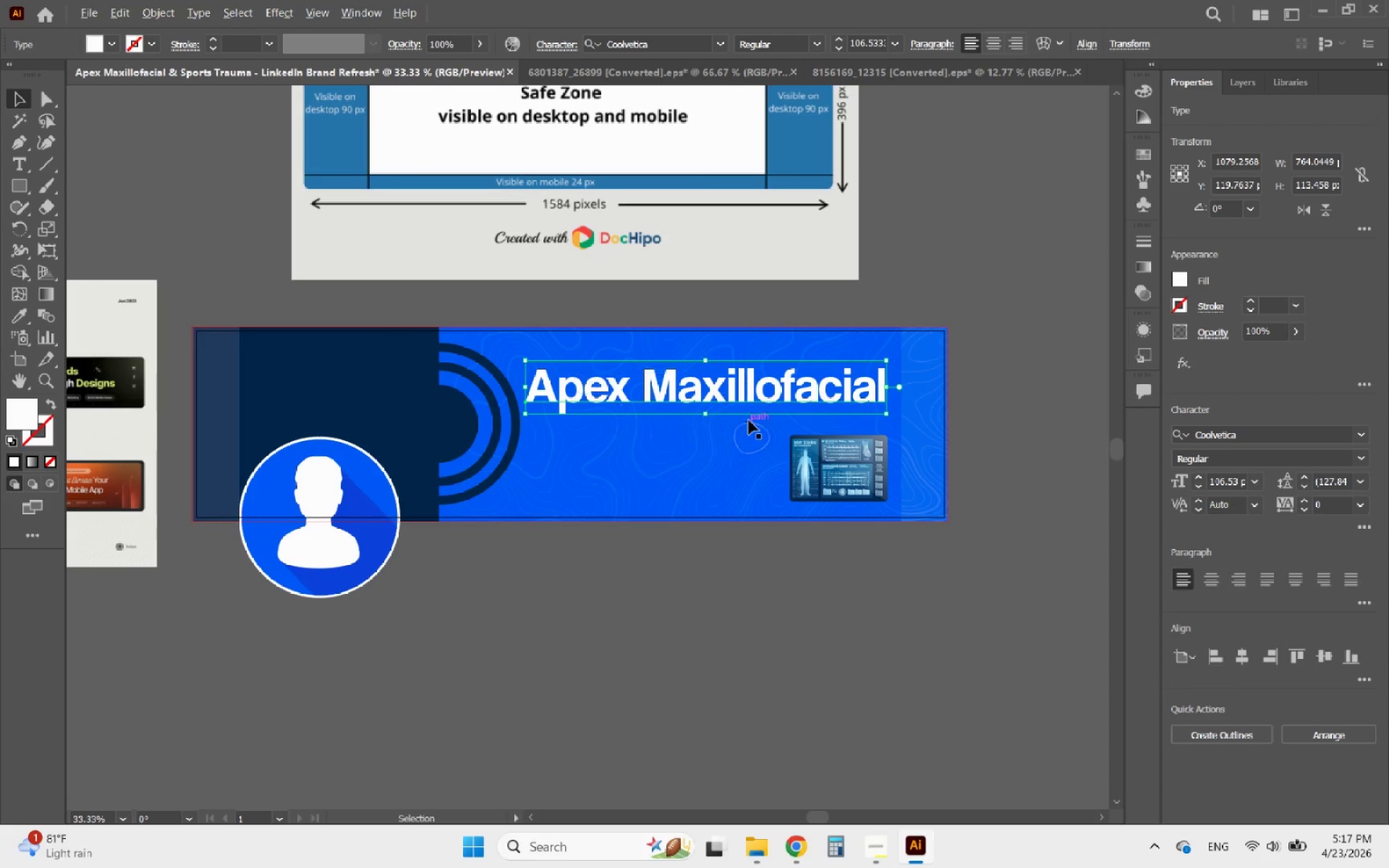 
scroll: coordinate [774, 399], scroll_direction: up, amount: 1.0
 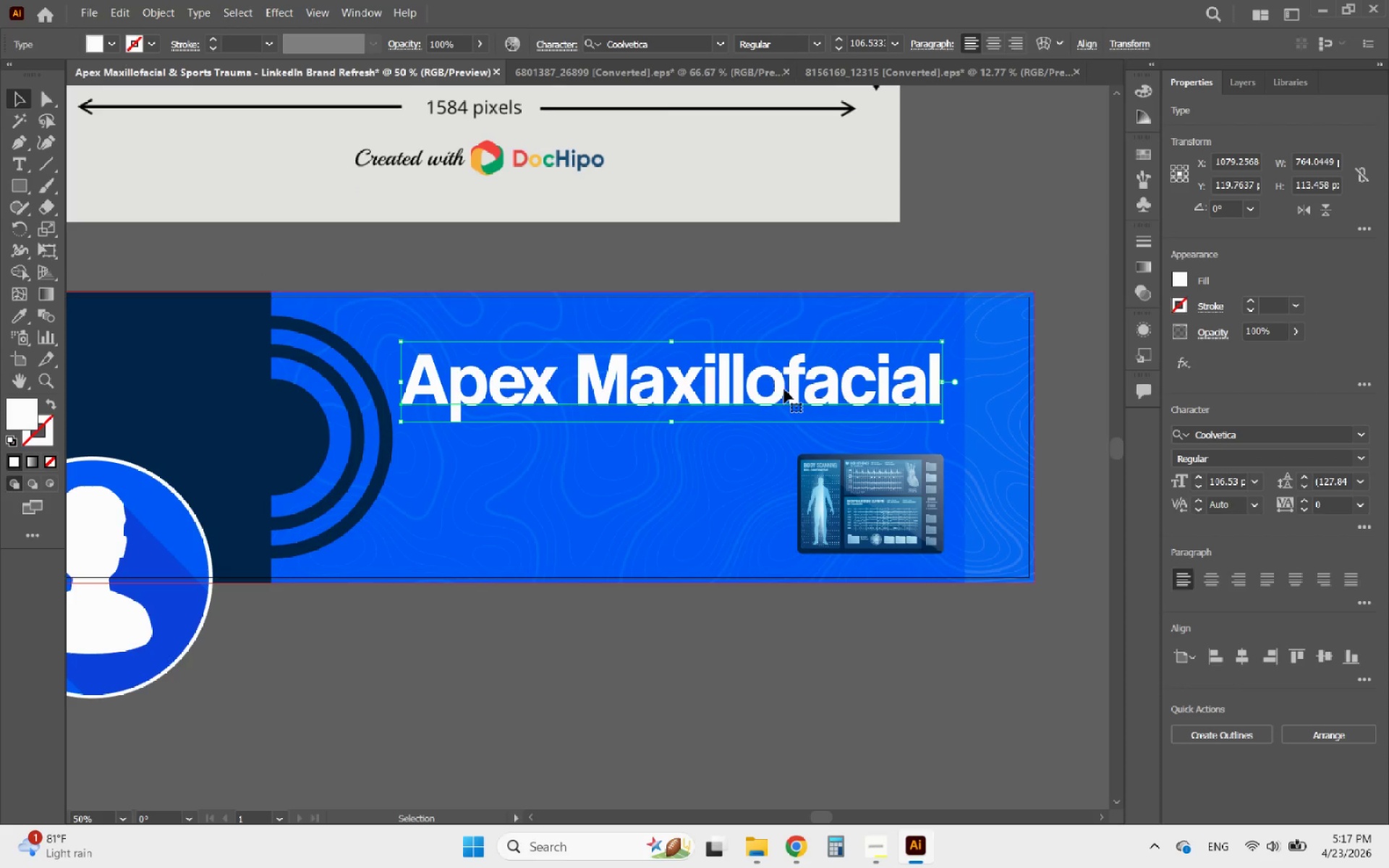 
left_click_drag(start_coordinate=[783, 389], to_coordinate=[801, 381])
 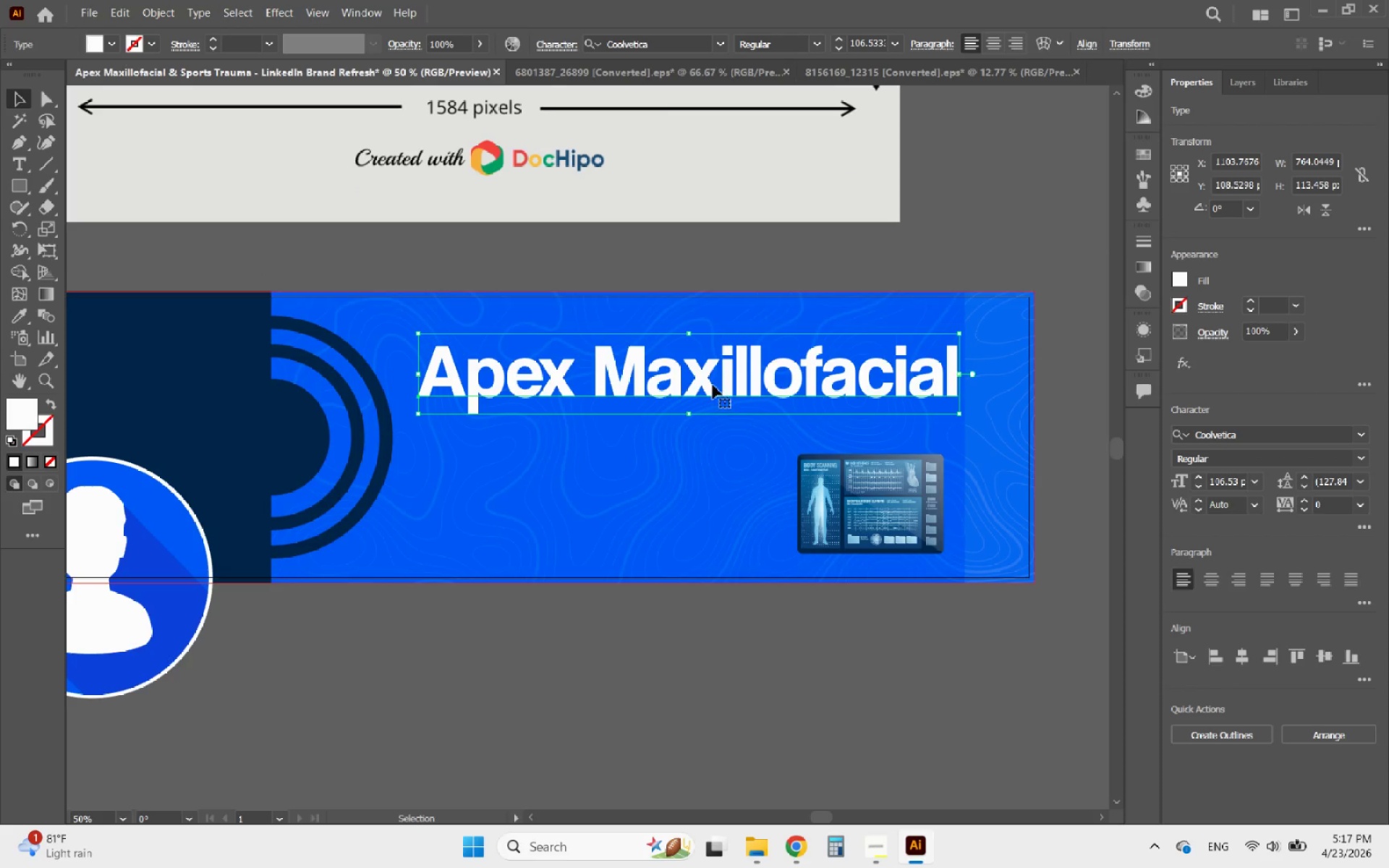 
hold_key(key=ShiftLeft, duration=0.73)
 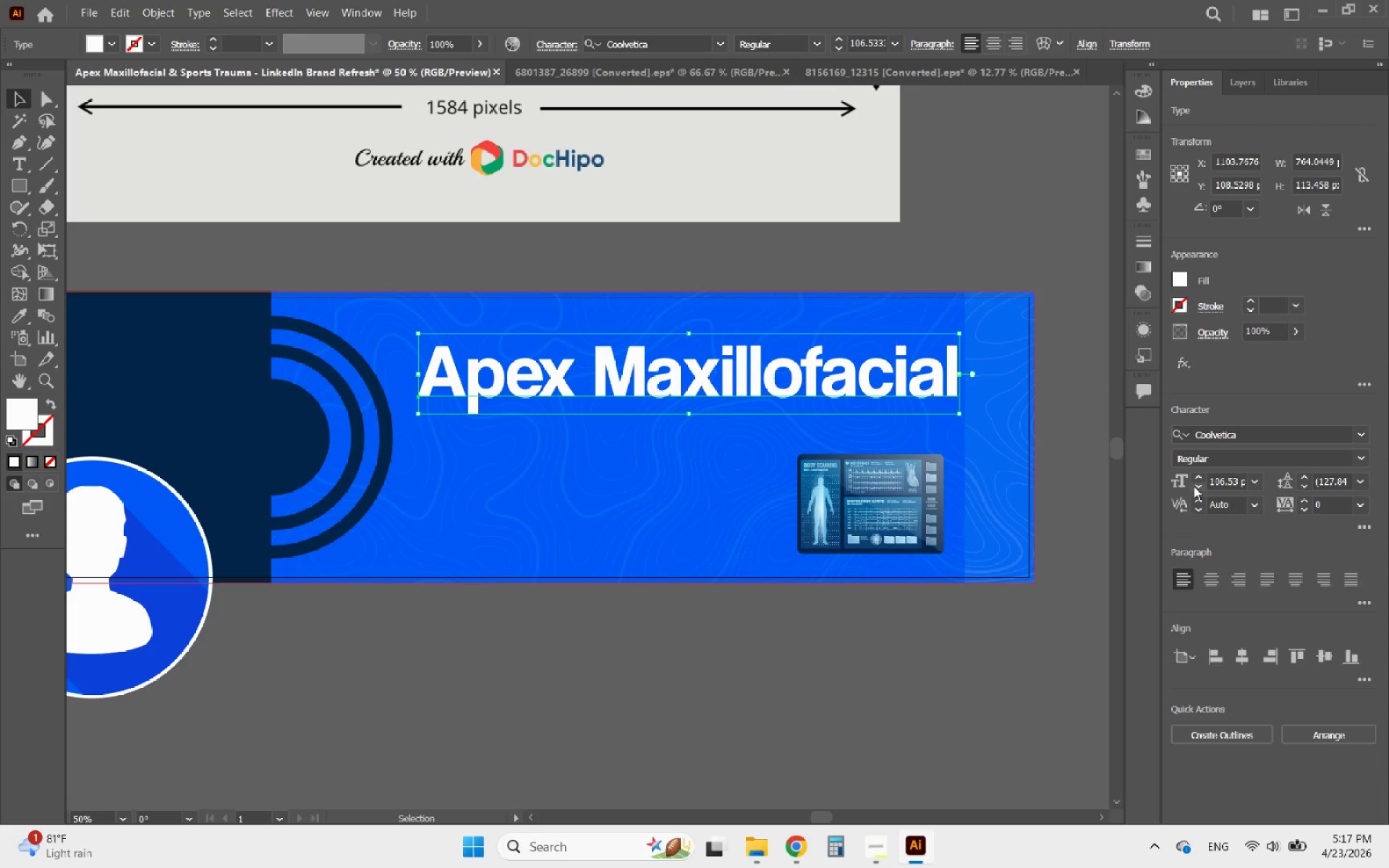 
double_click([1192, 486])
 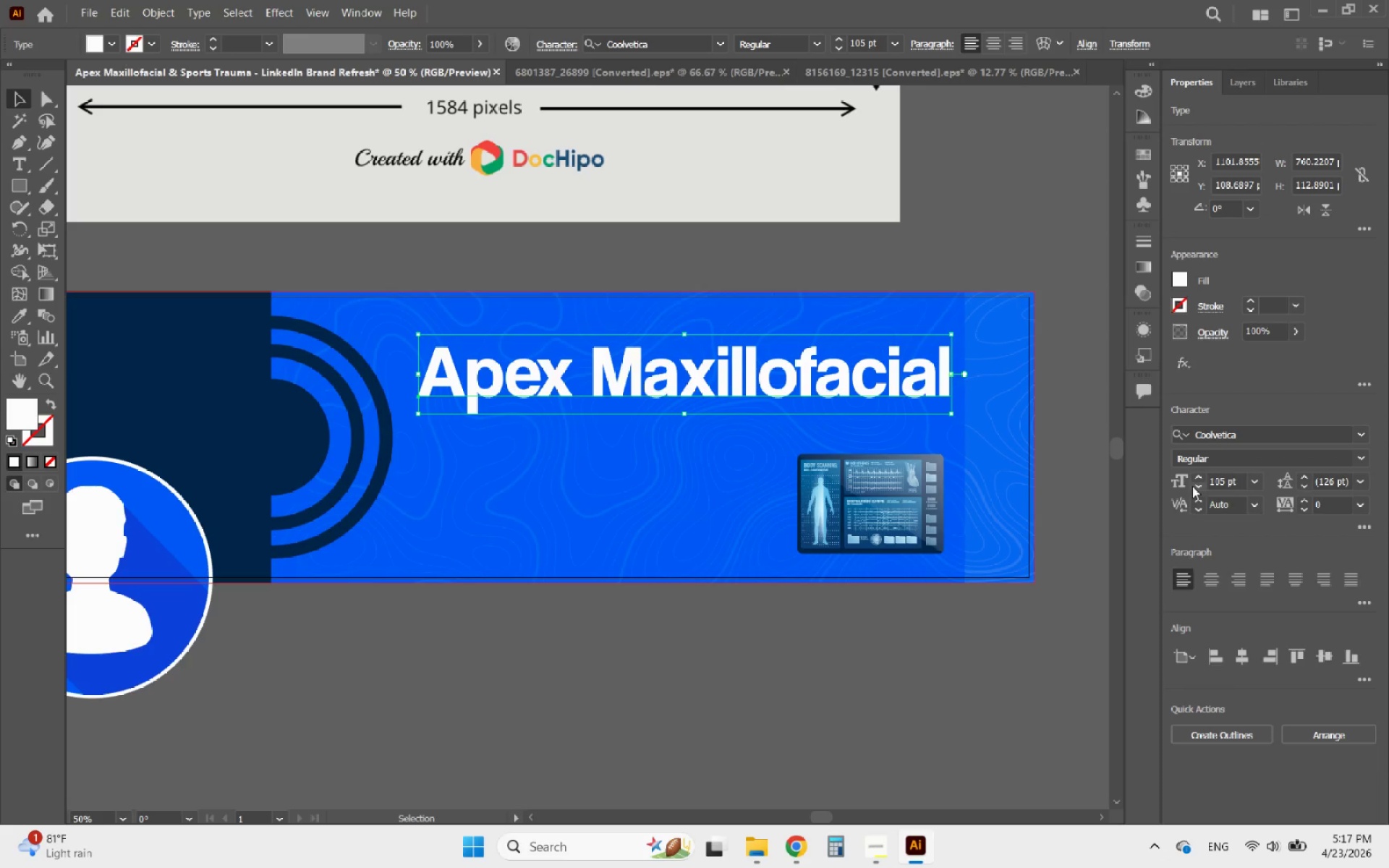 
triple_click([1192, 486])
 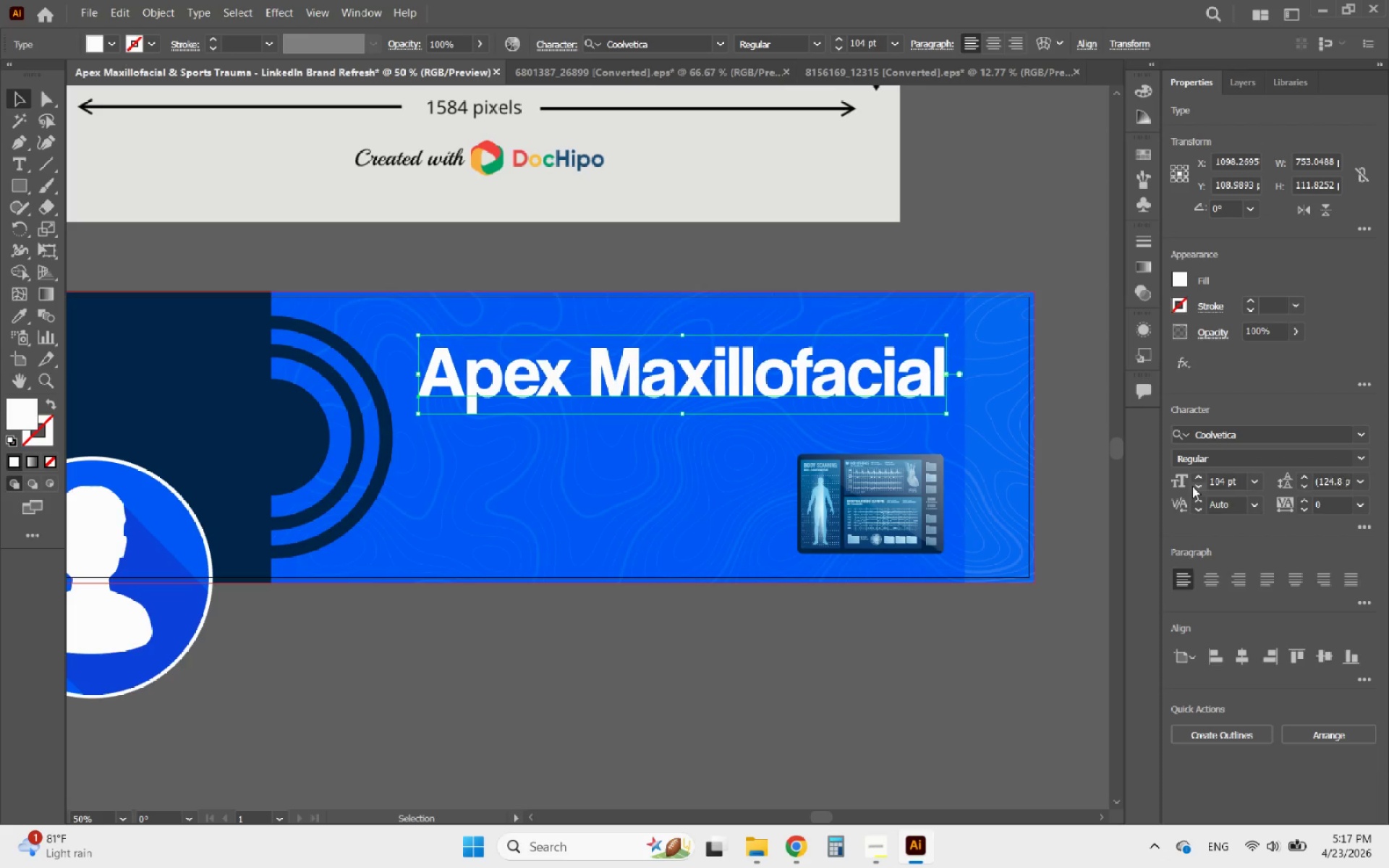 
triple_click([1192, 486])
 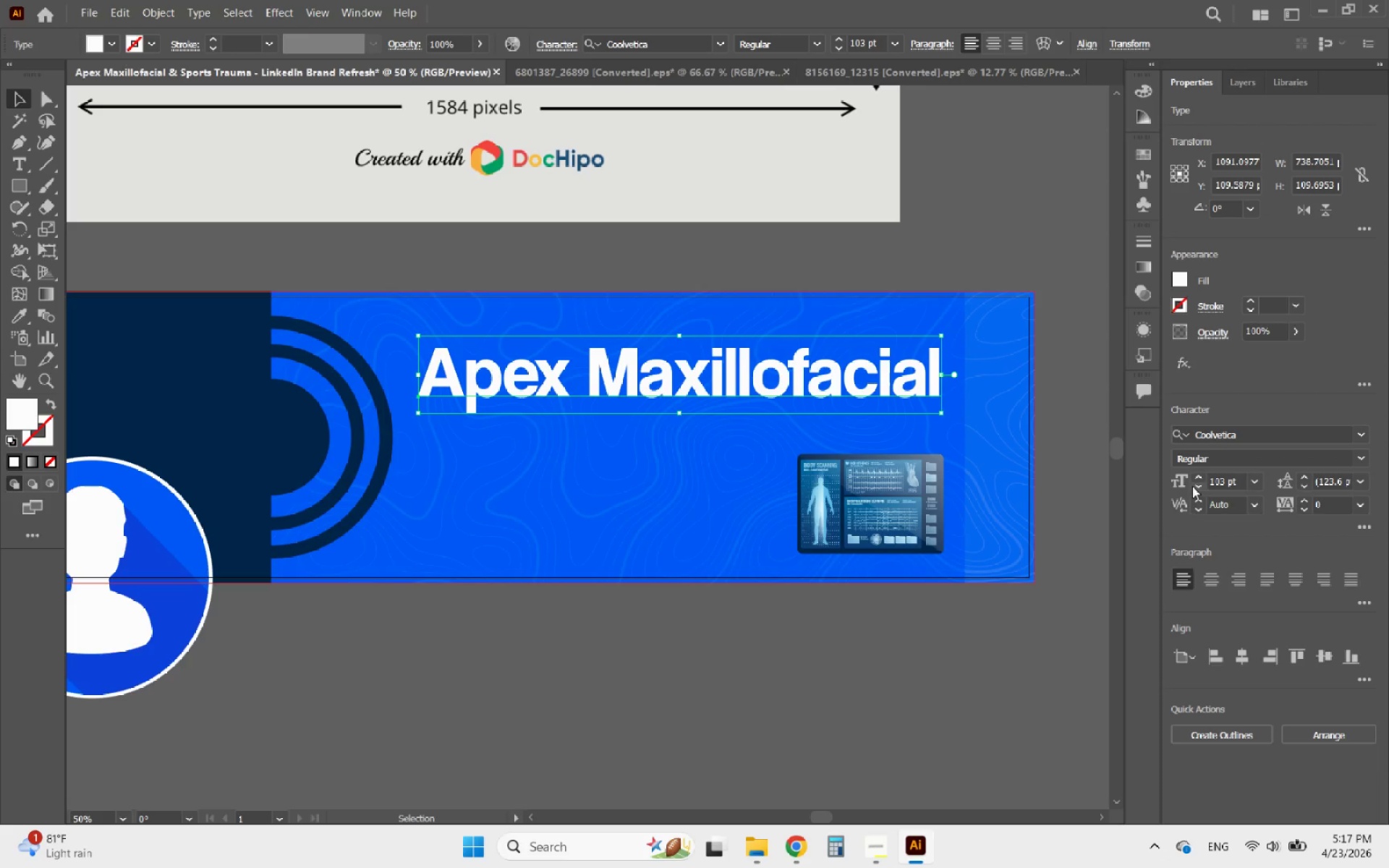 
left_click([1192, 486])
 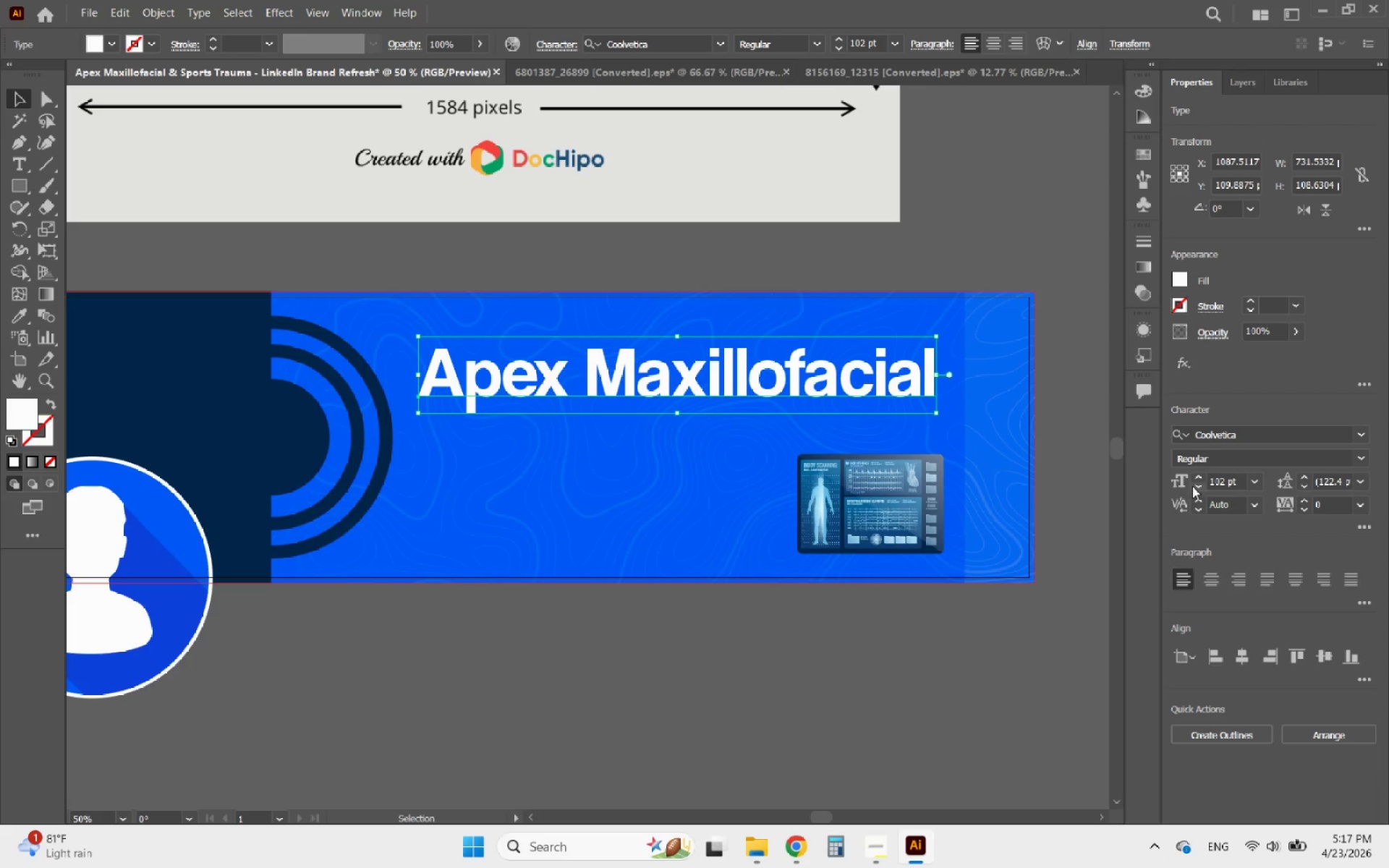 
left_click([1192, 486])
 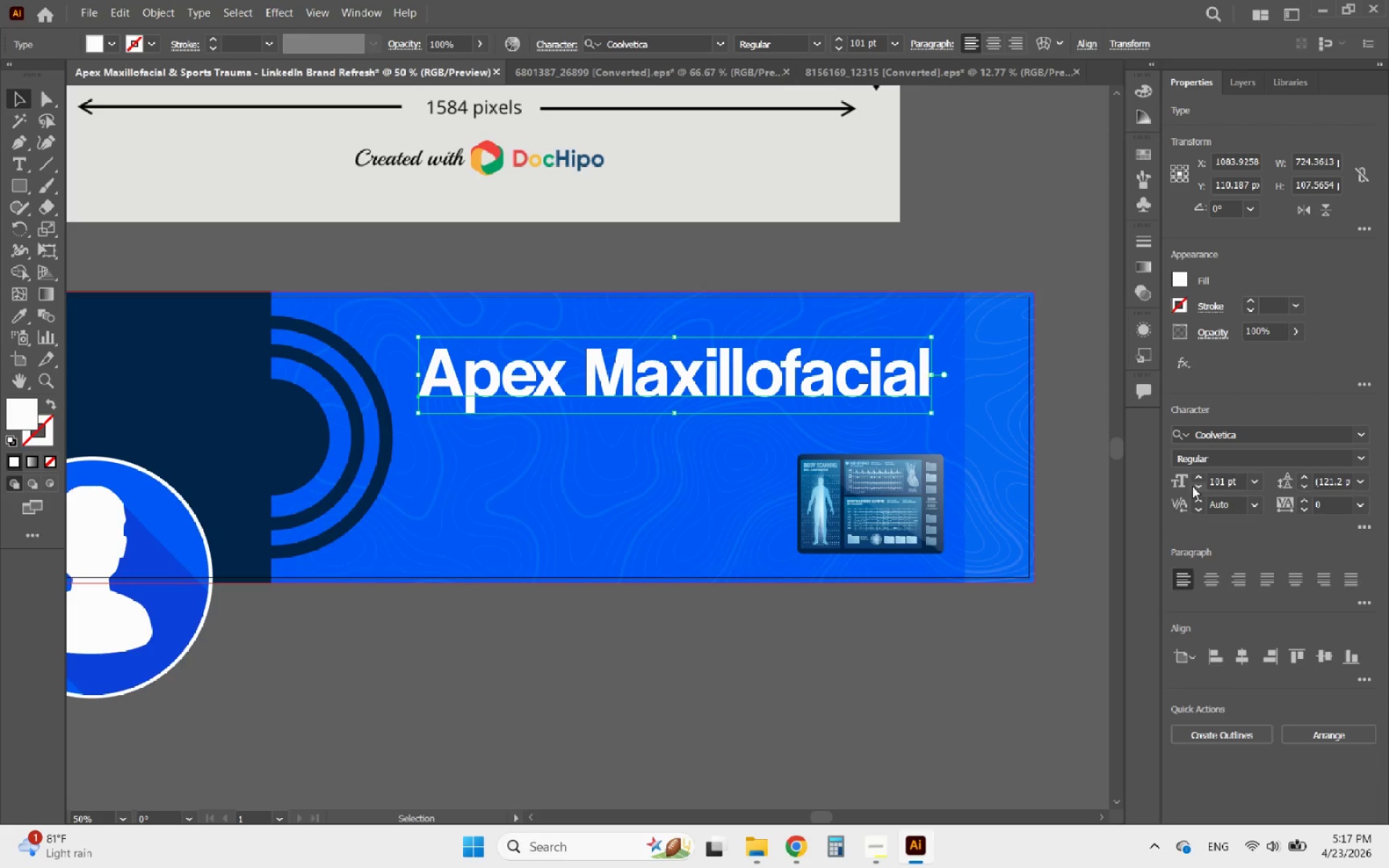 
left_click([1192, 486])
 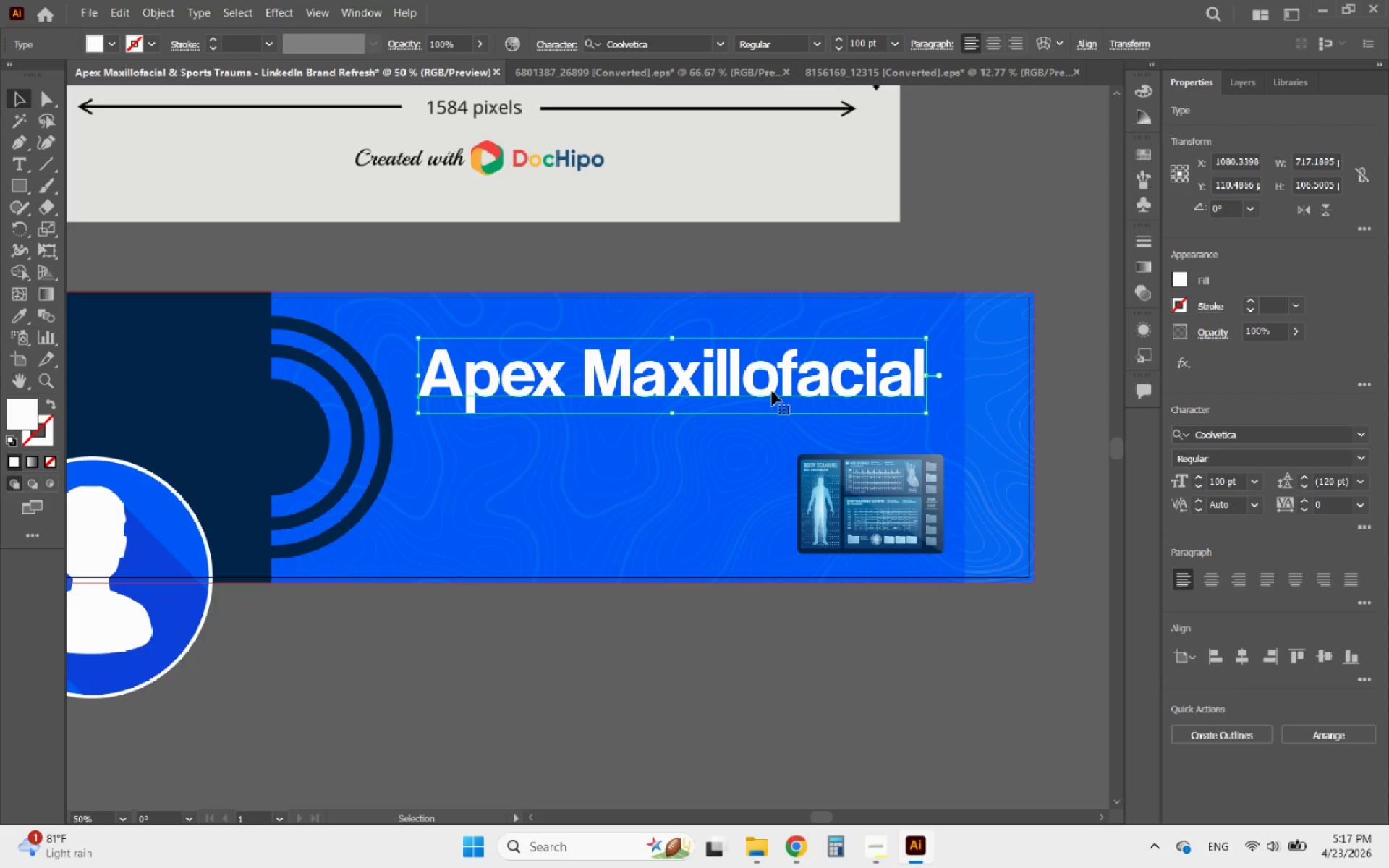 
left_click_drag(start_coordinate=[770, 391], to_coordinate=[778, 414])
 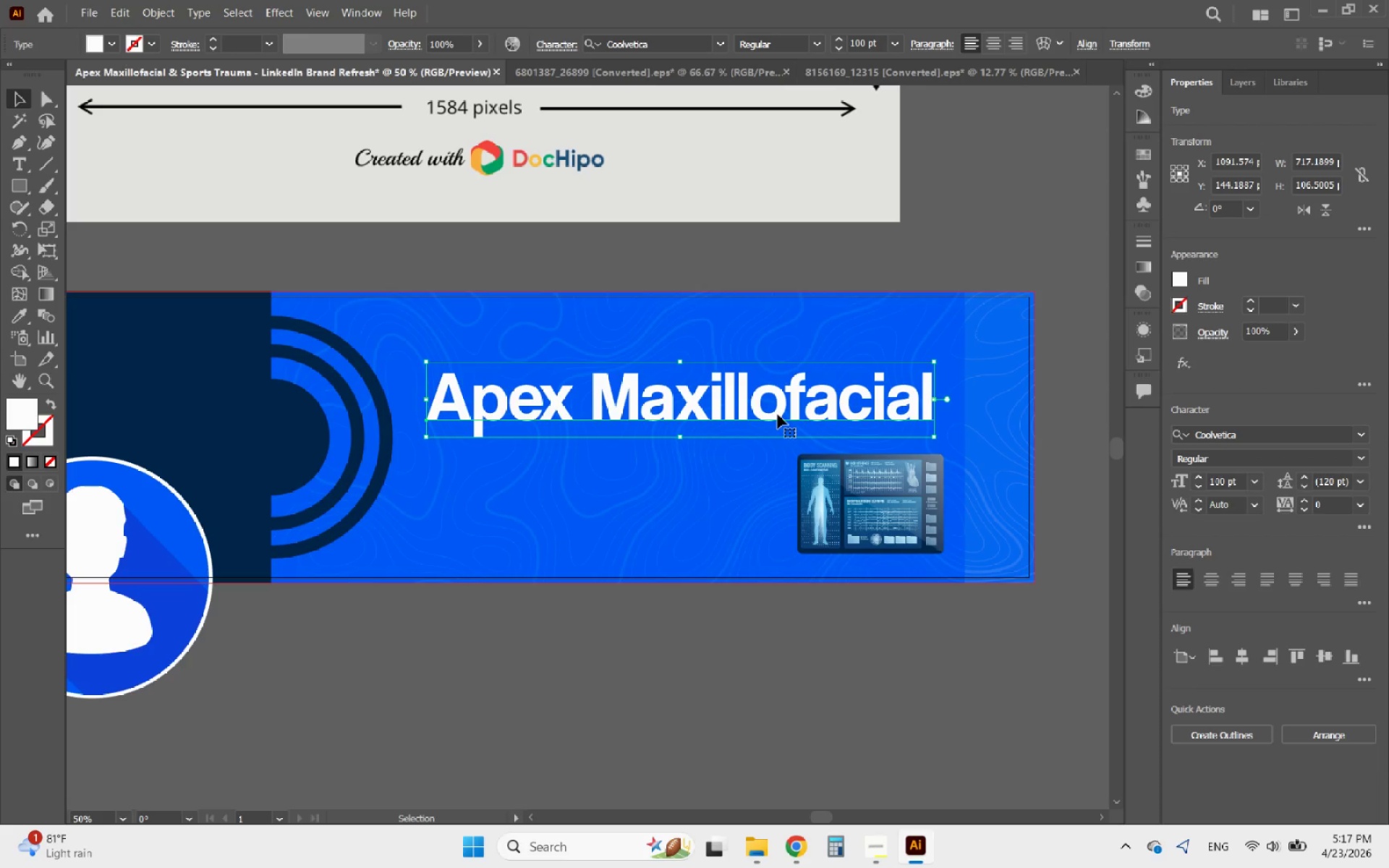 
hold_key(key=AltLeft, duration=1.38)
left_click_drag(start_coordinate=[778, 414], to_coordinate=[776, 485])
 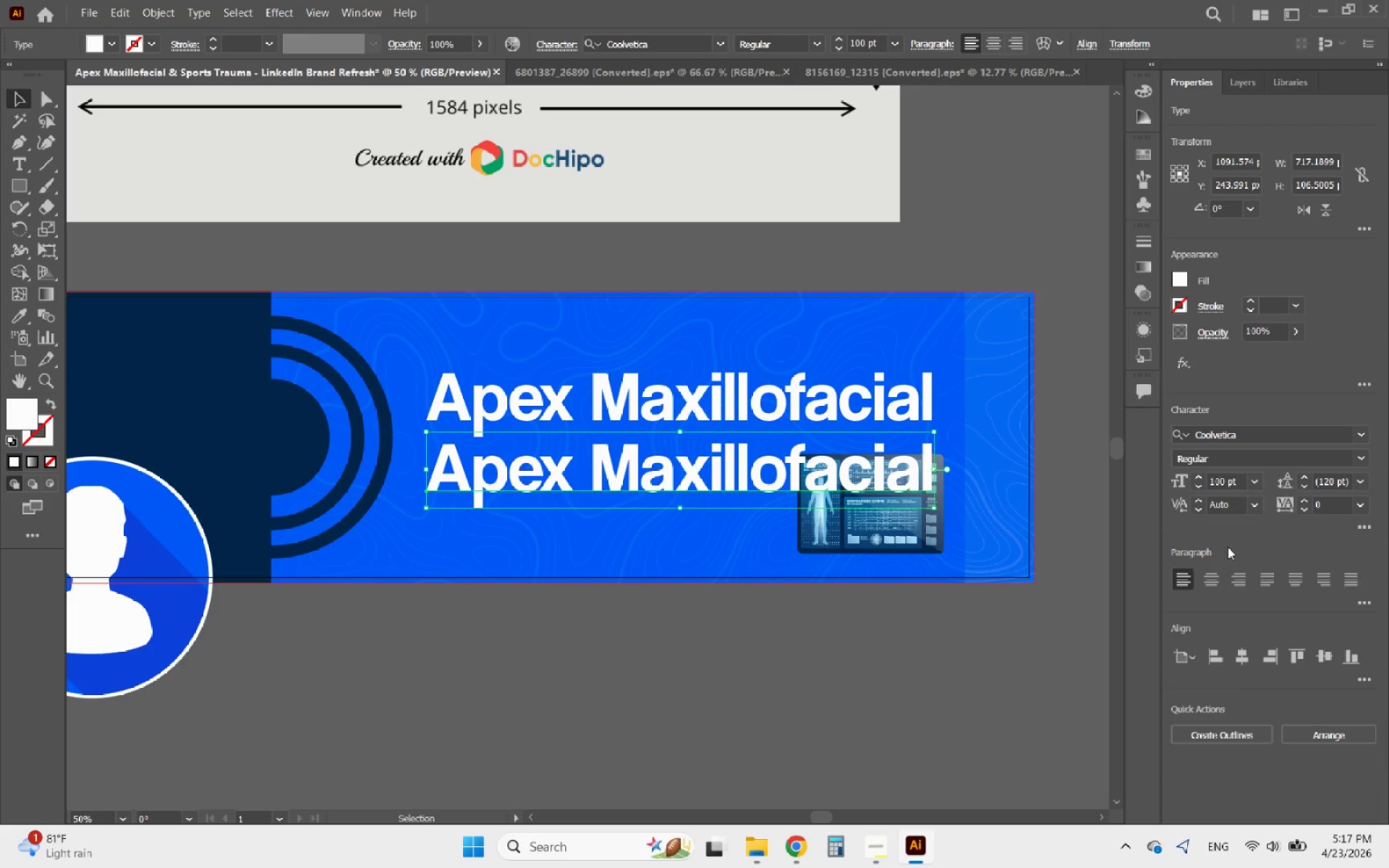 
hold_key(key=ShiftLeft, duration=1.08)
 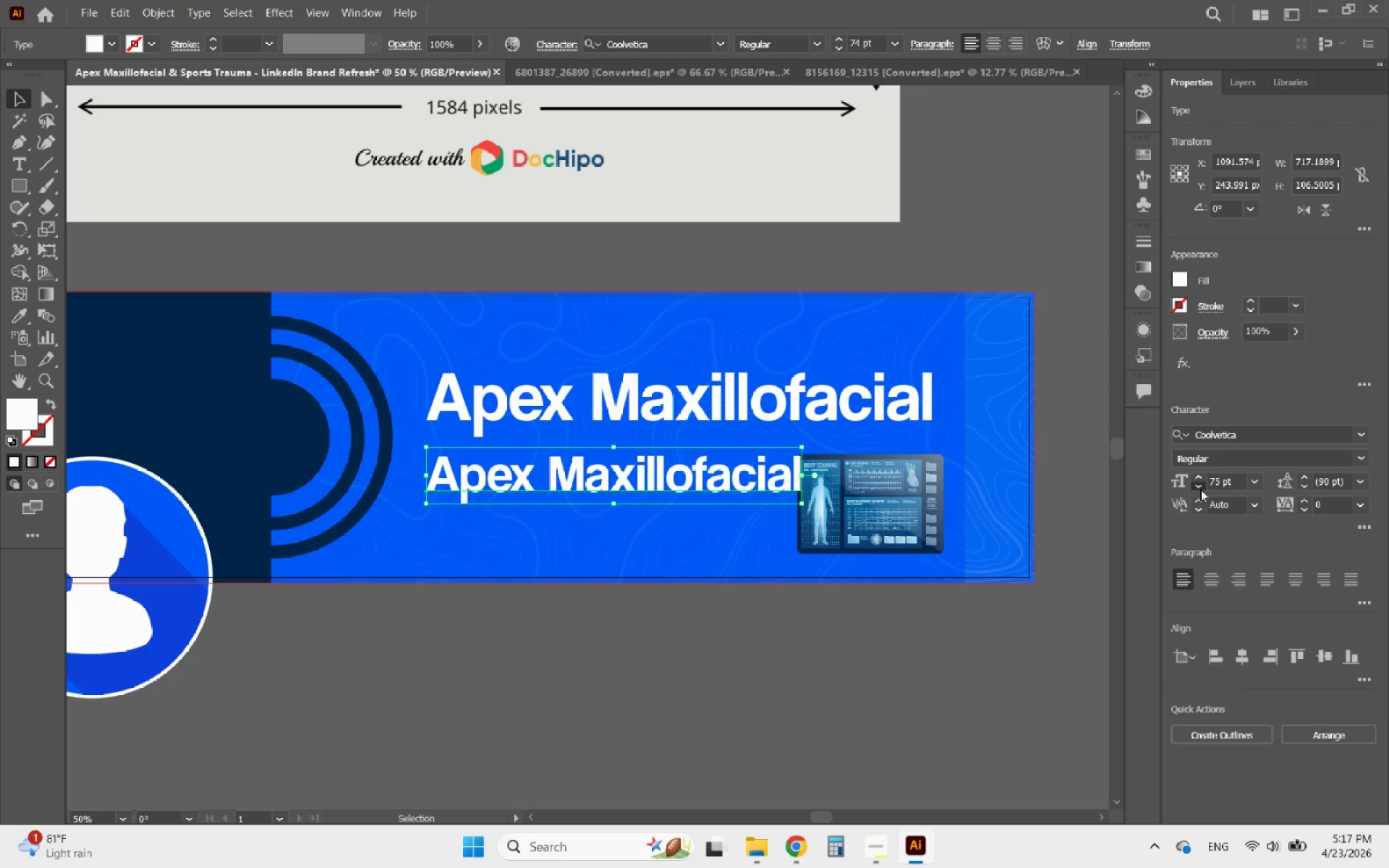 
triple_click([1200, 489])
 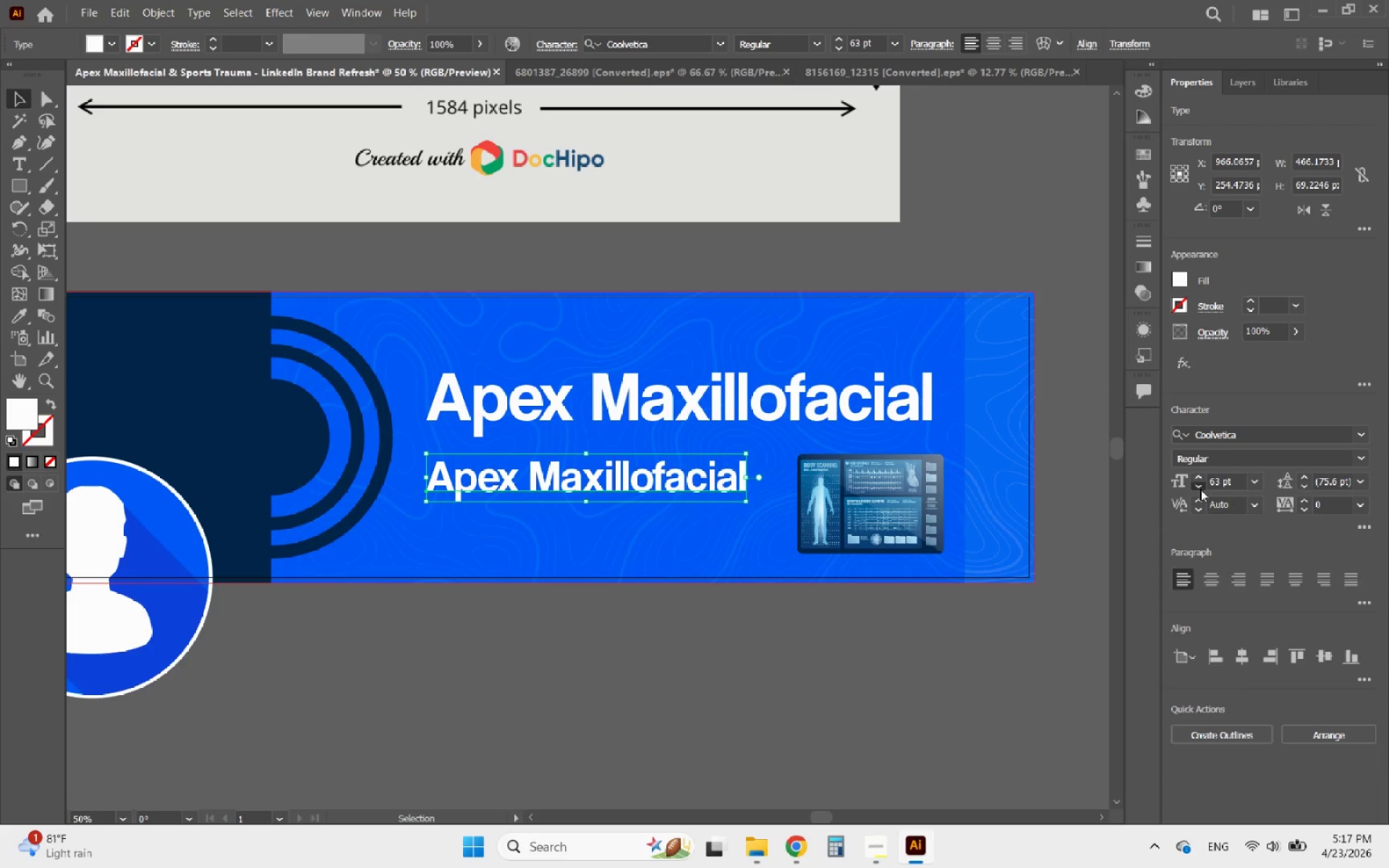 
triple_click([1200, 489])
 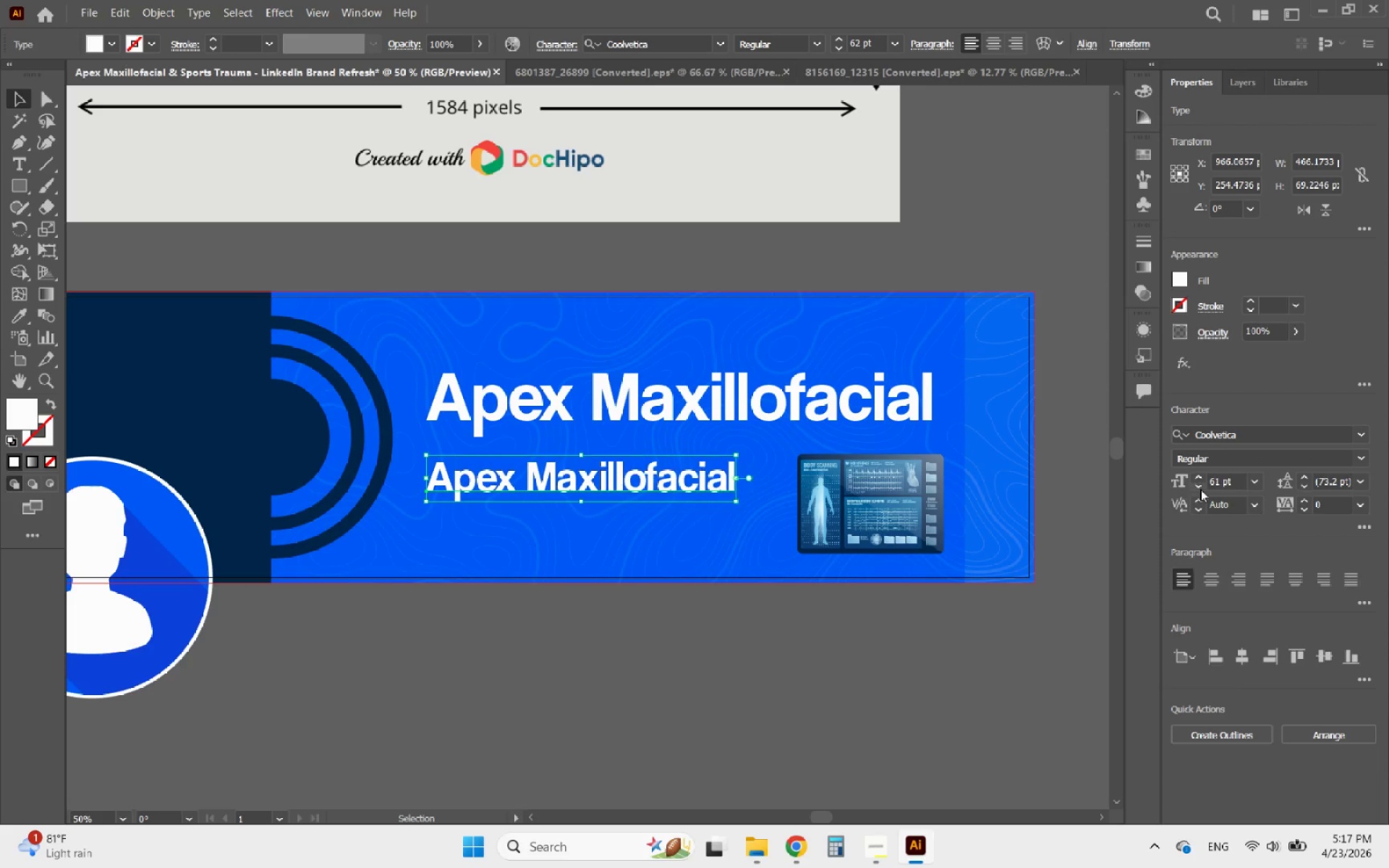 
triple_click([1200, 489])
 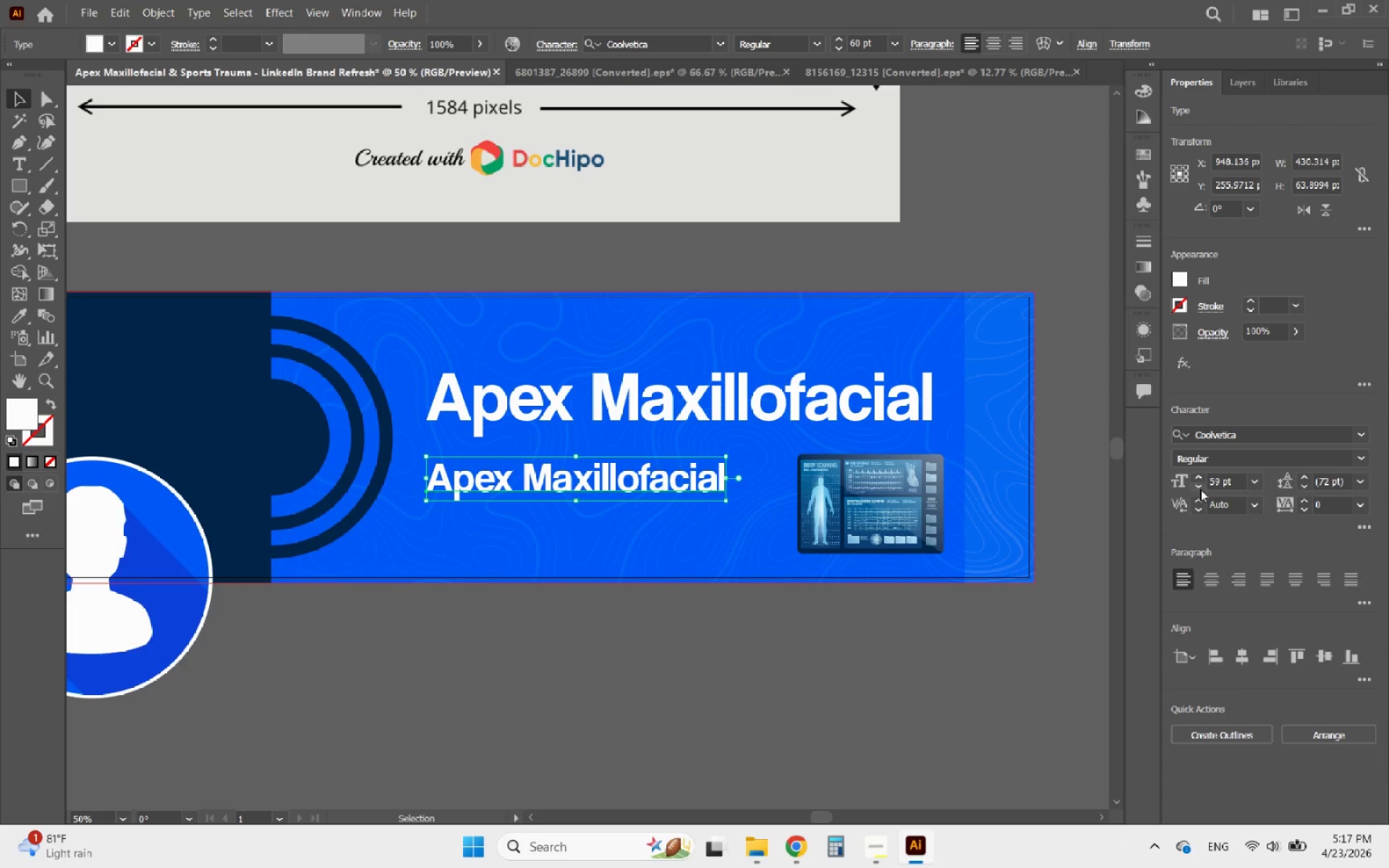 
double_click([1200, 489])
 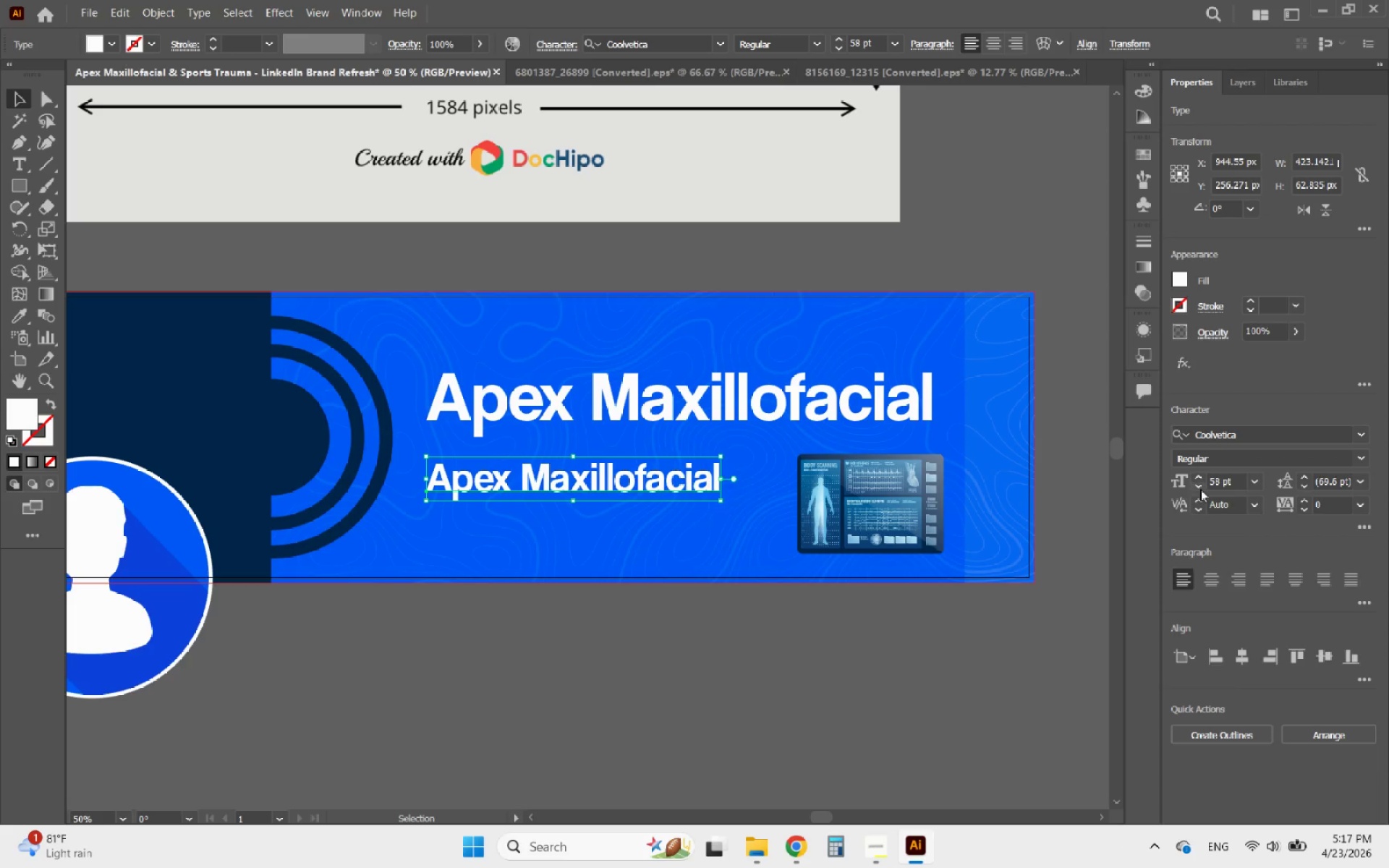 
triple_click([1200, 489])
 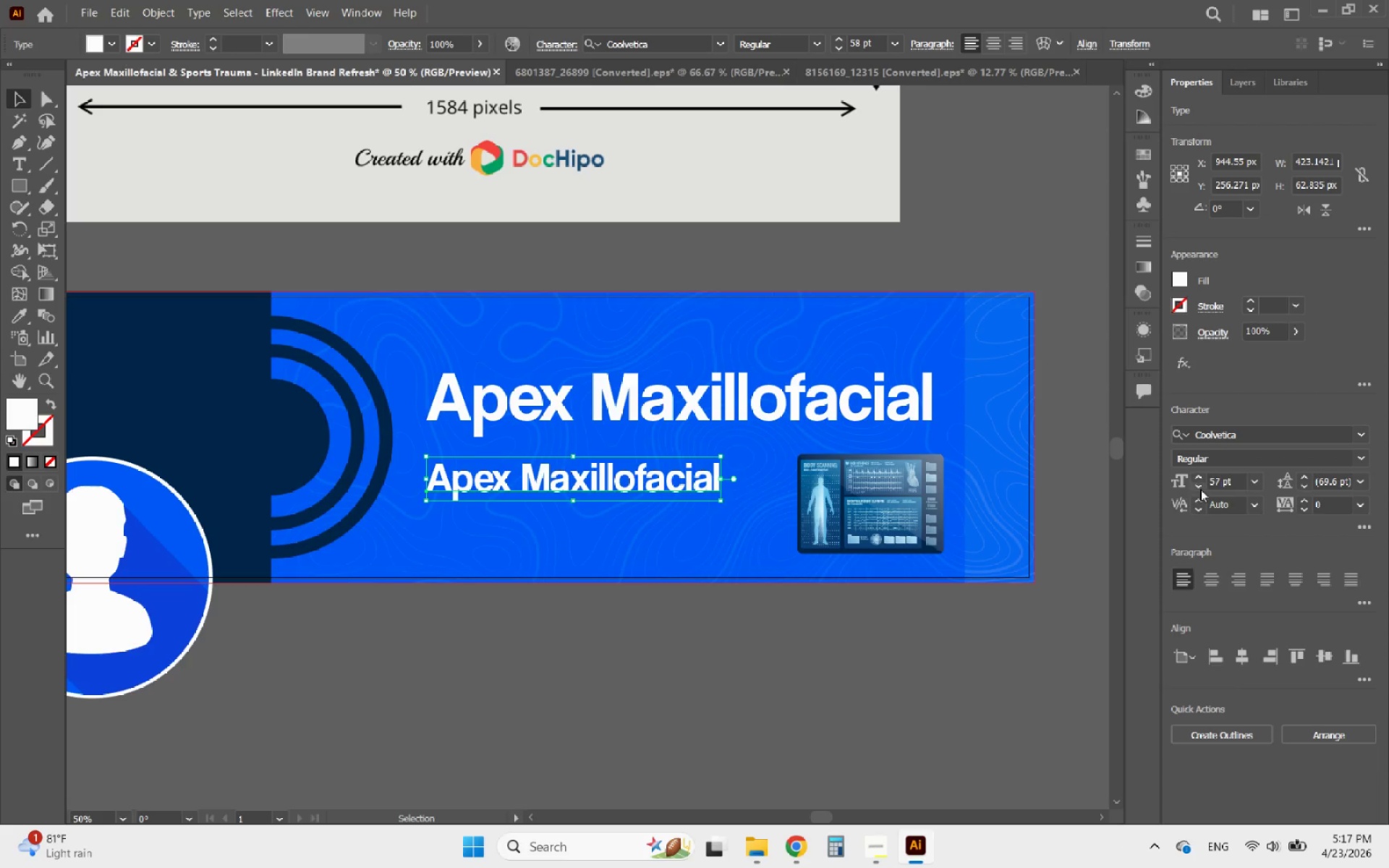 
triple_click([1200, 489])
 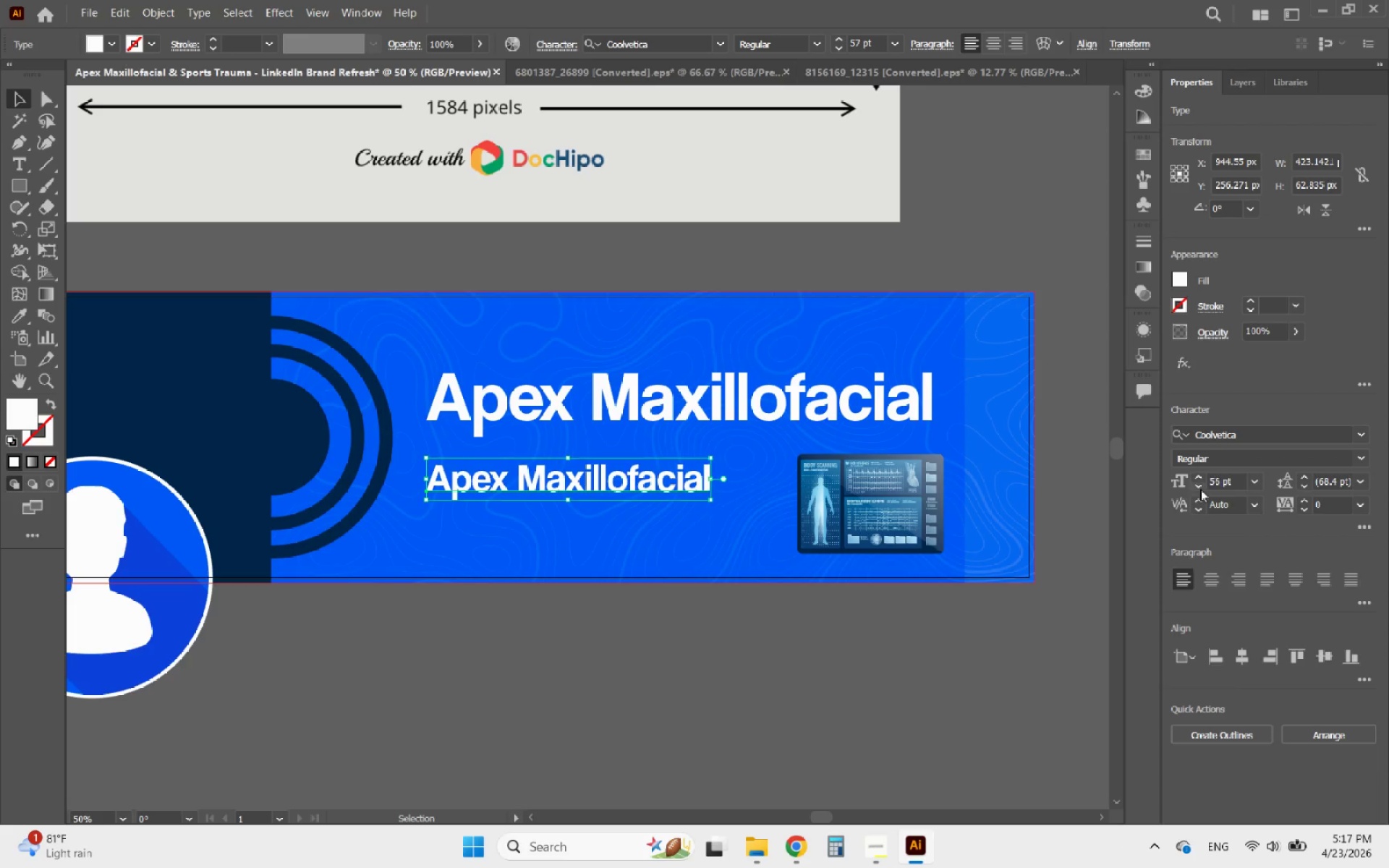 
triple_click([1200, 489])
 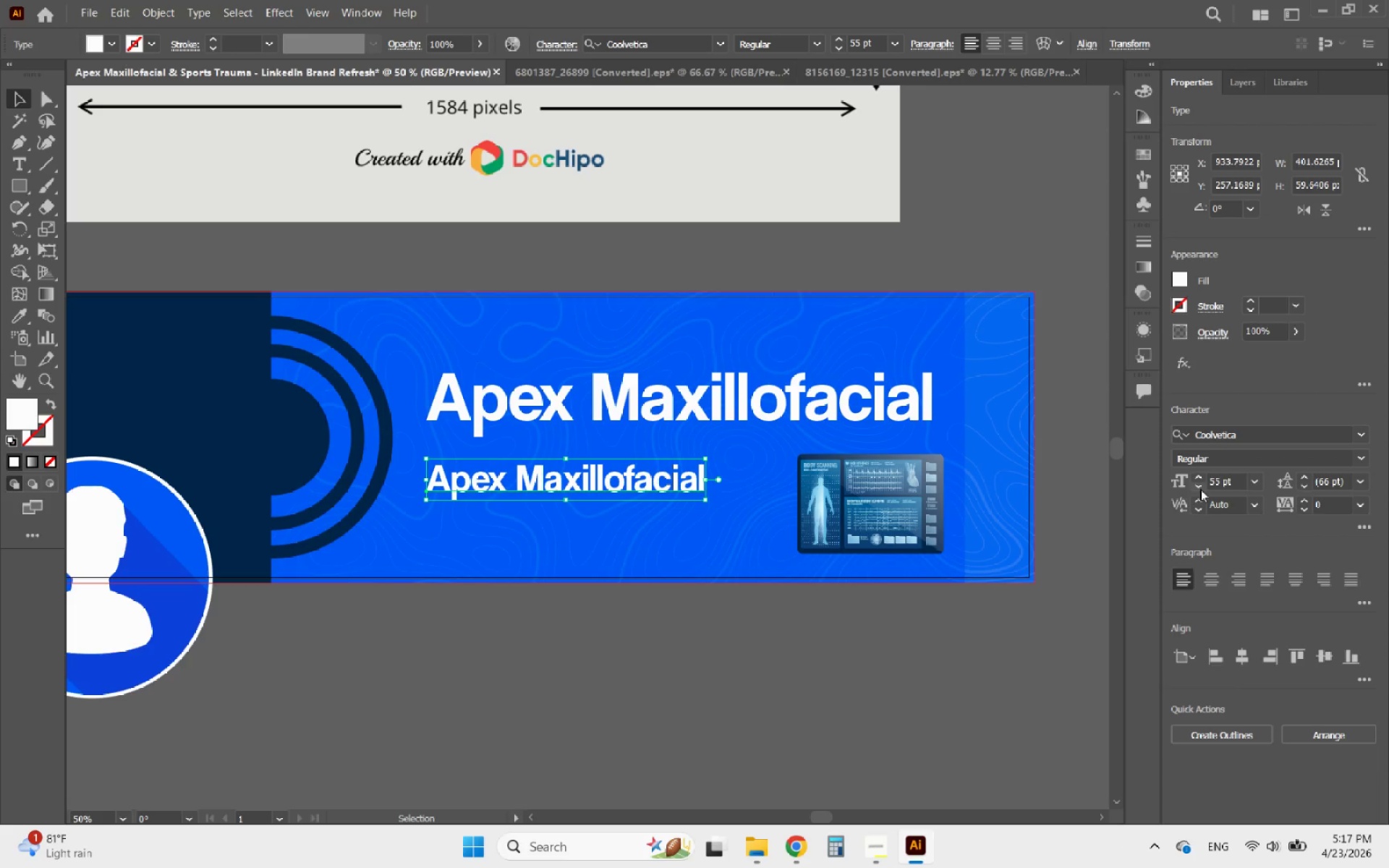 
left_click([1200, 489])
 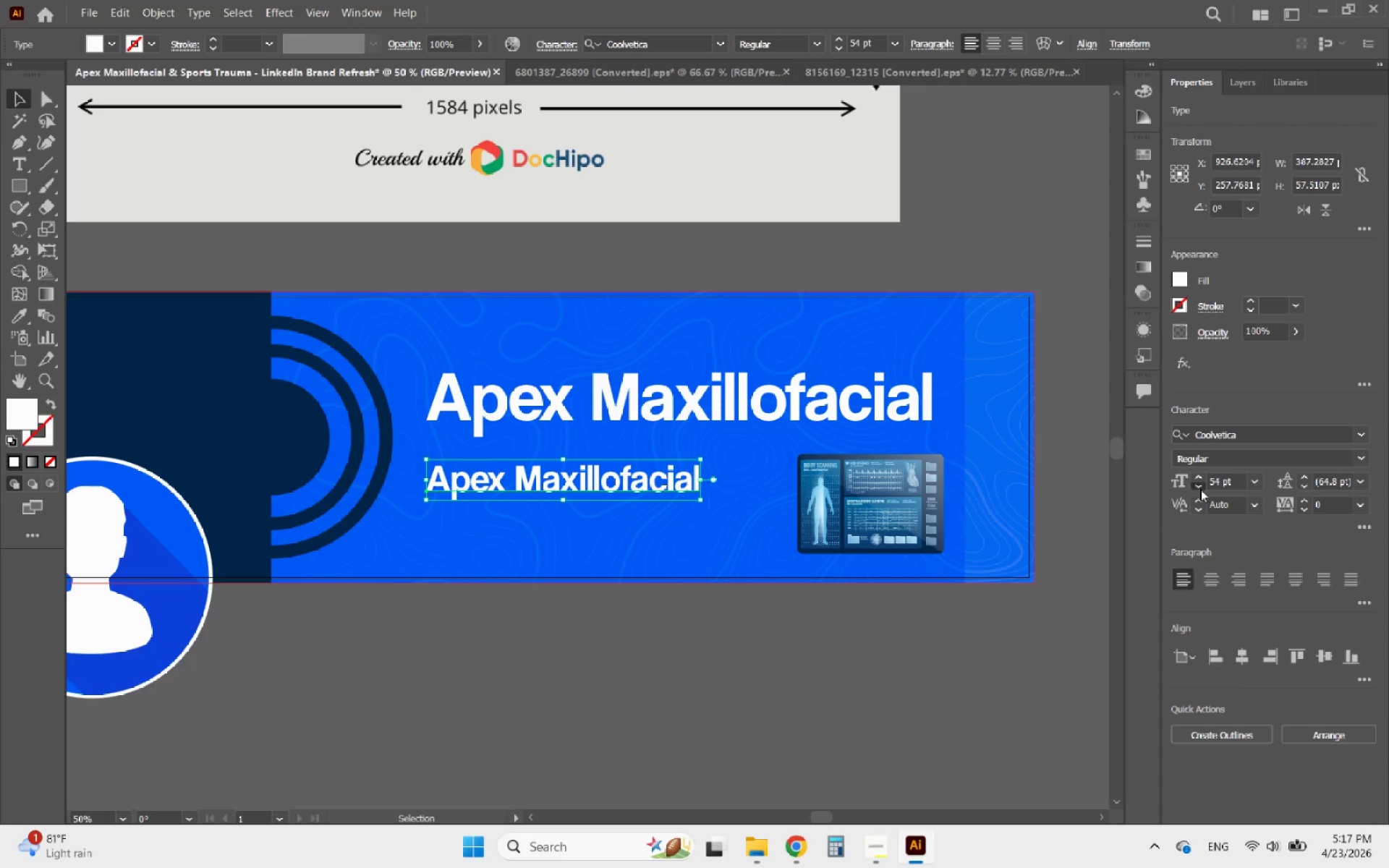 
double_click([1200, 489])
 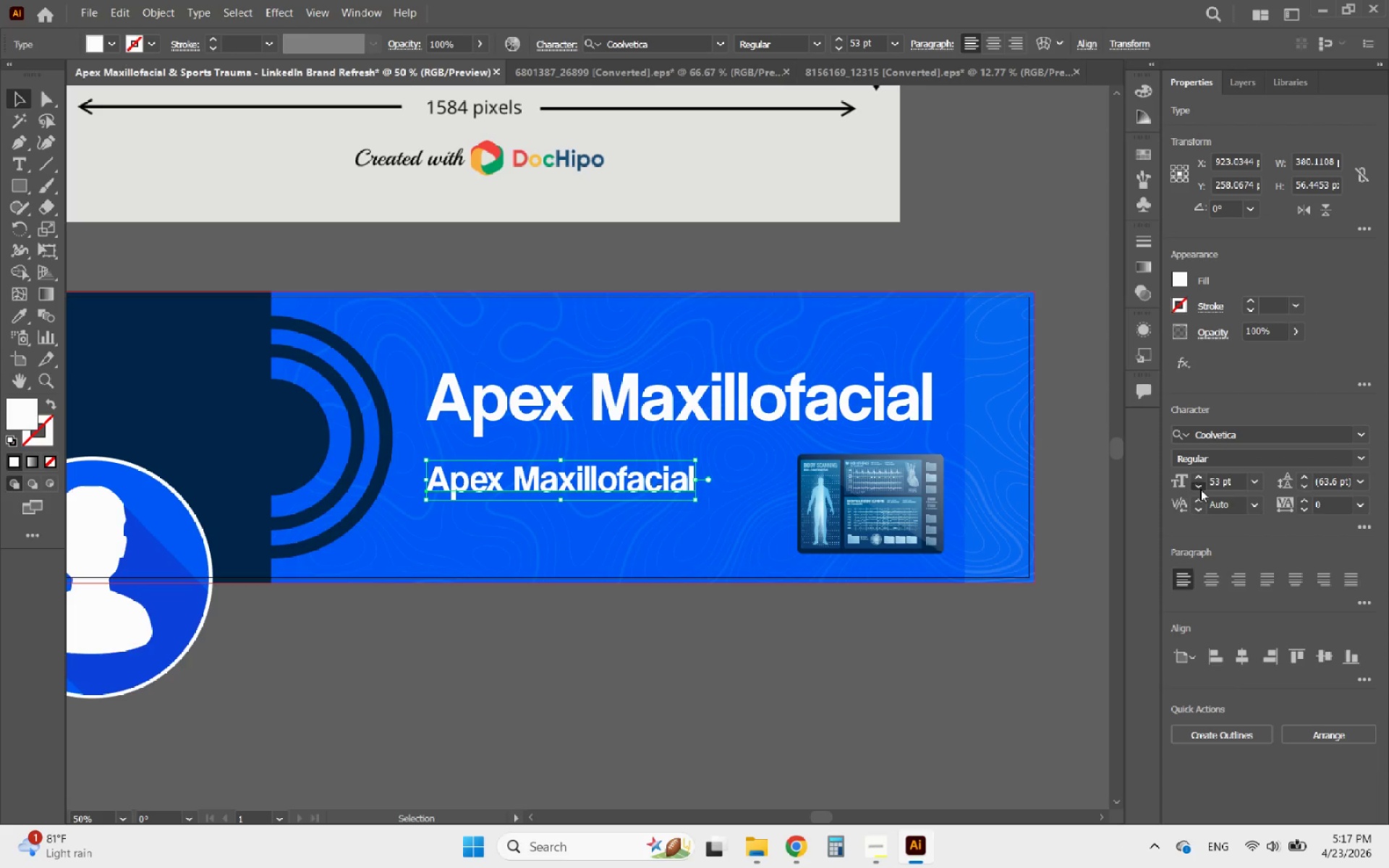 
triple_click([1200, 489])
 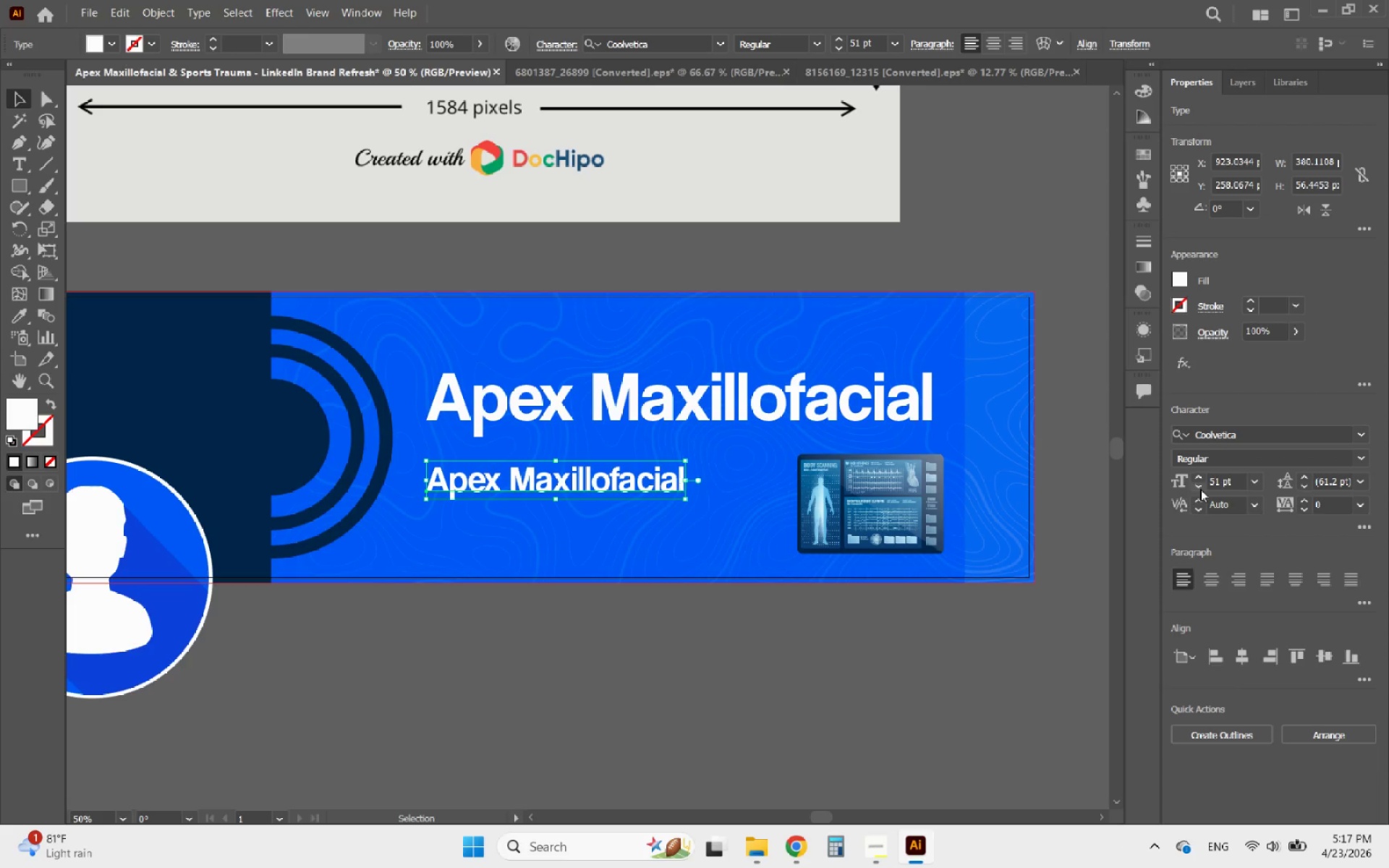 
triple_click([1200, 489])
 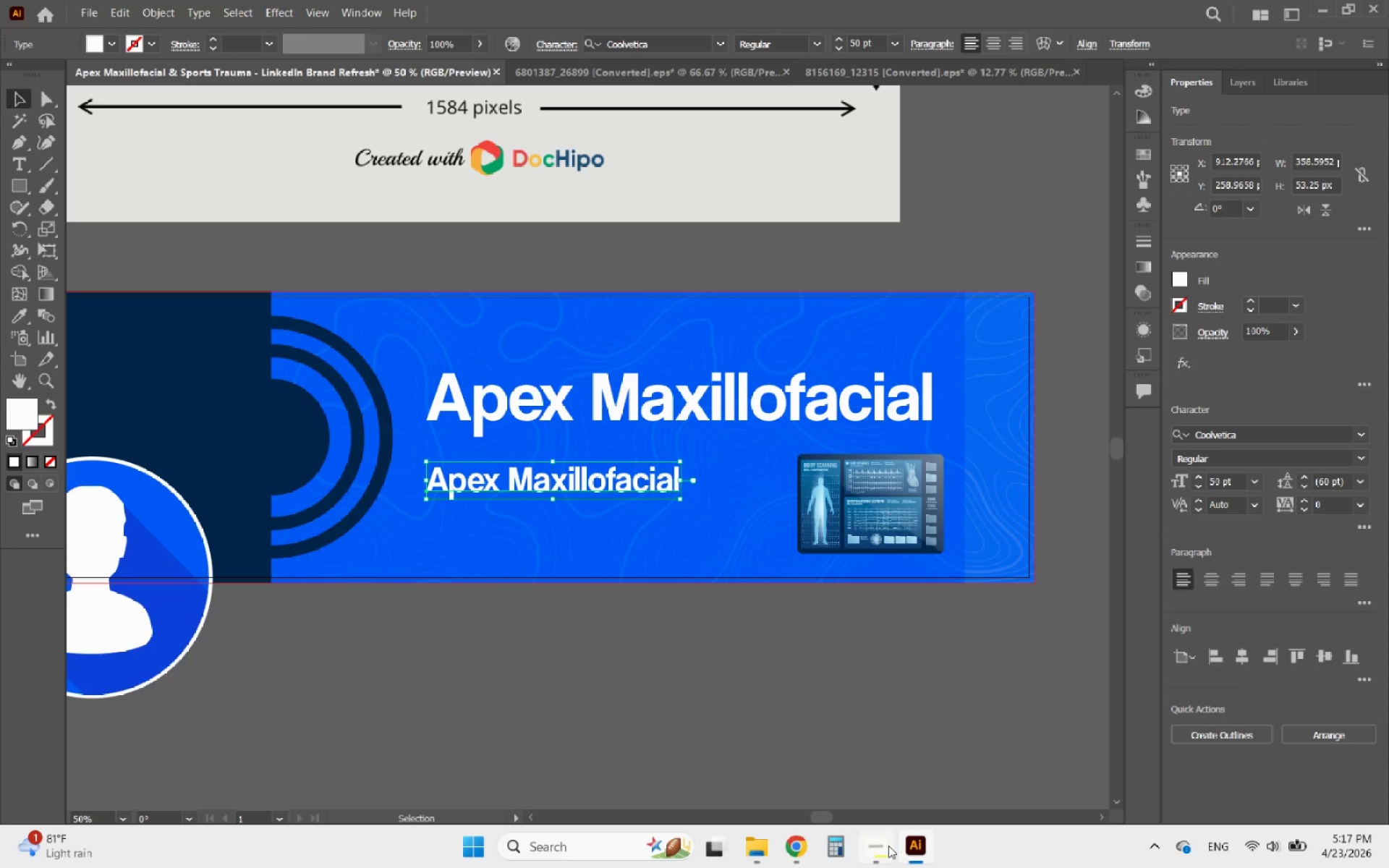 
left_click([878, 847])